 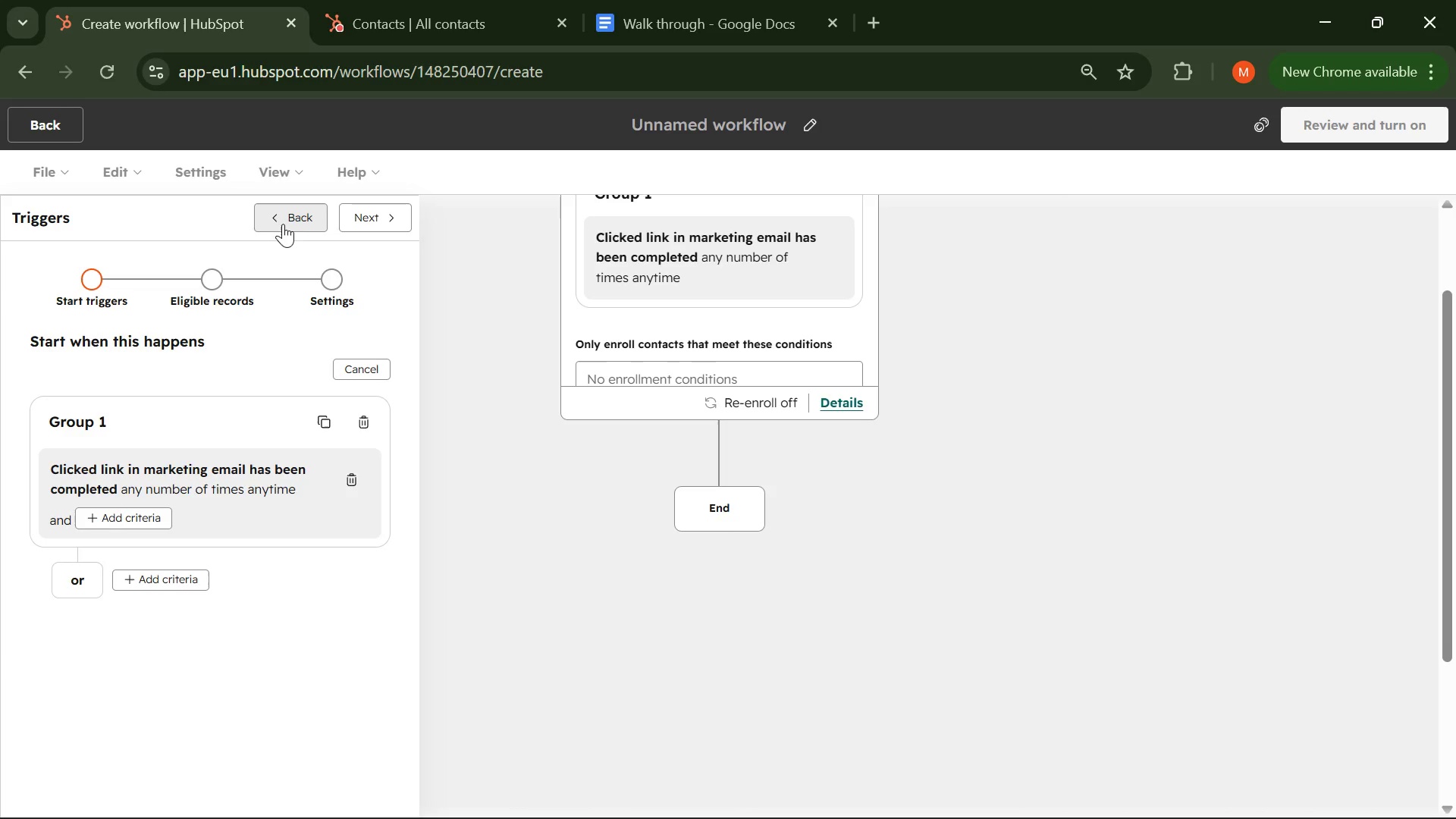 
left_click([281, 226])
 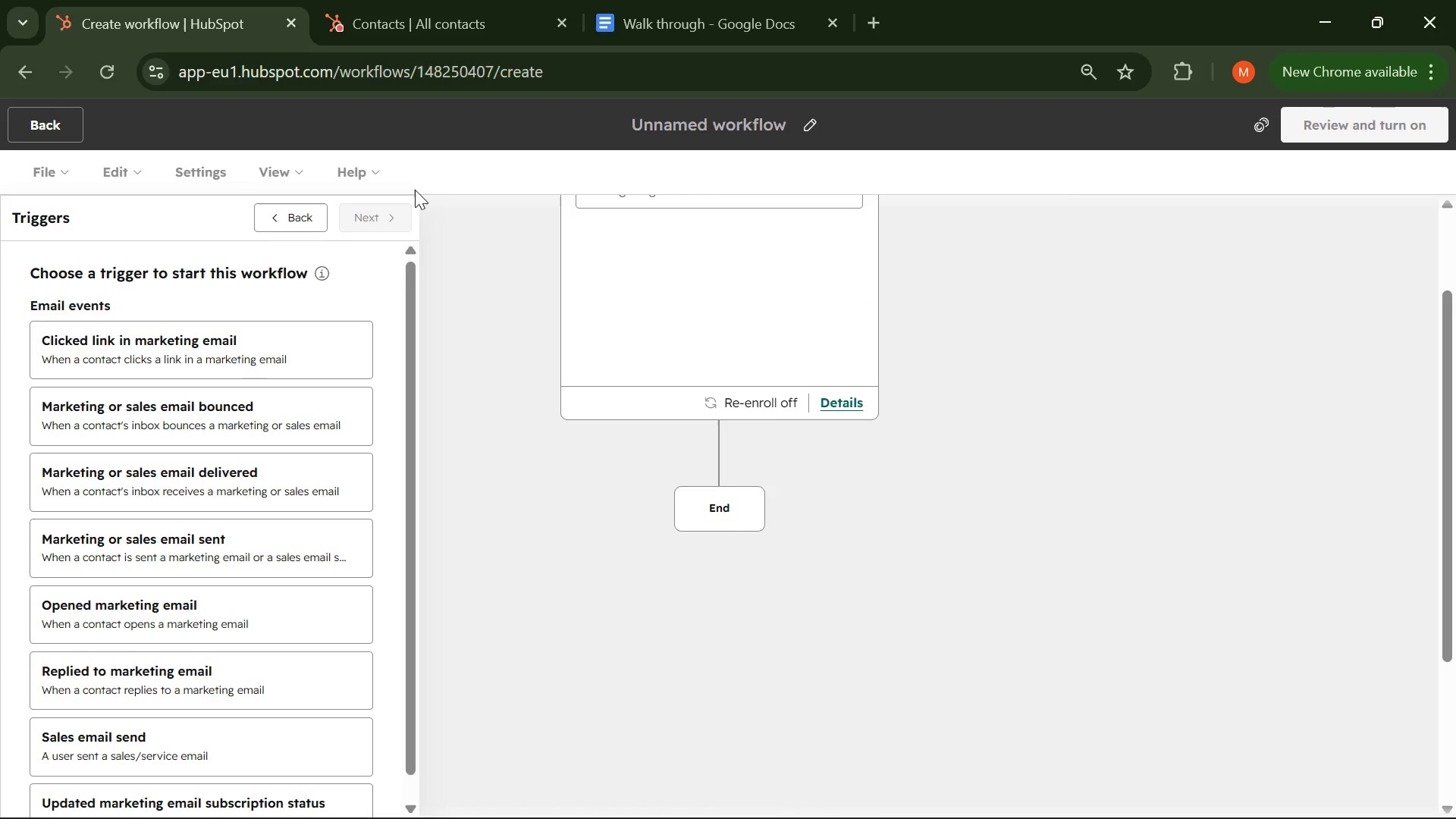 
wait(6.25)
 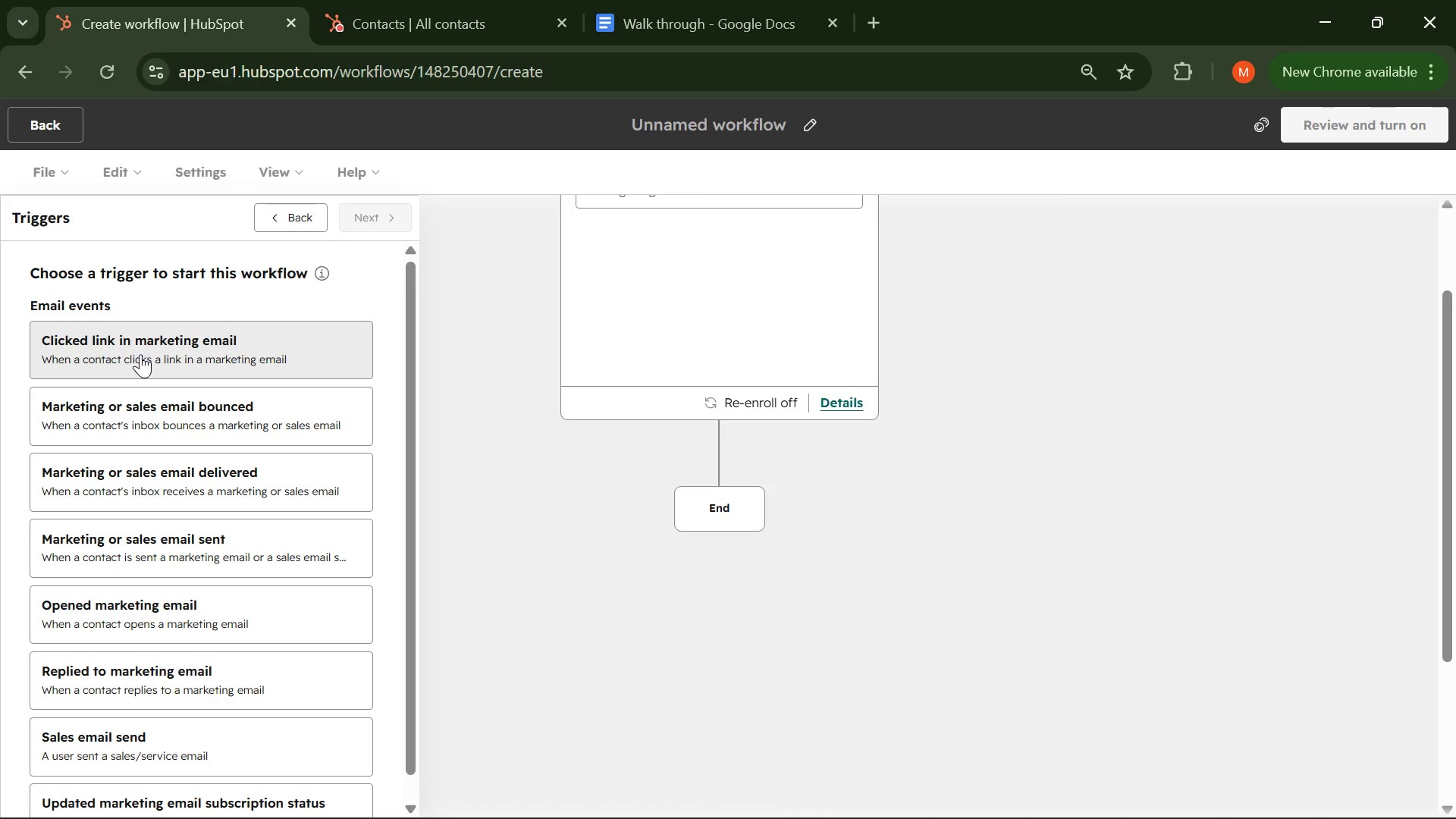 
key(Mute)
 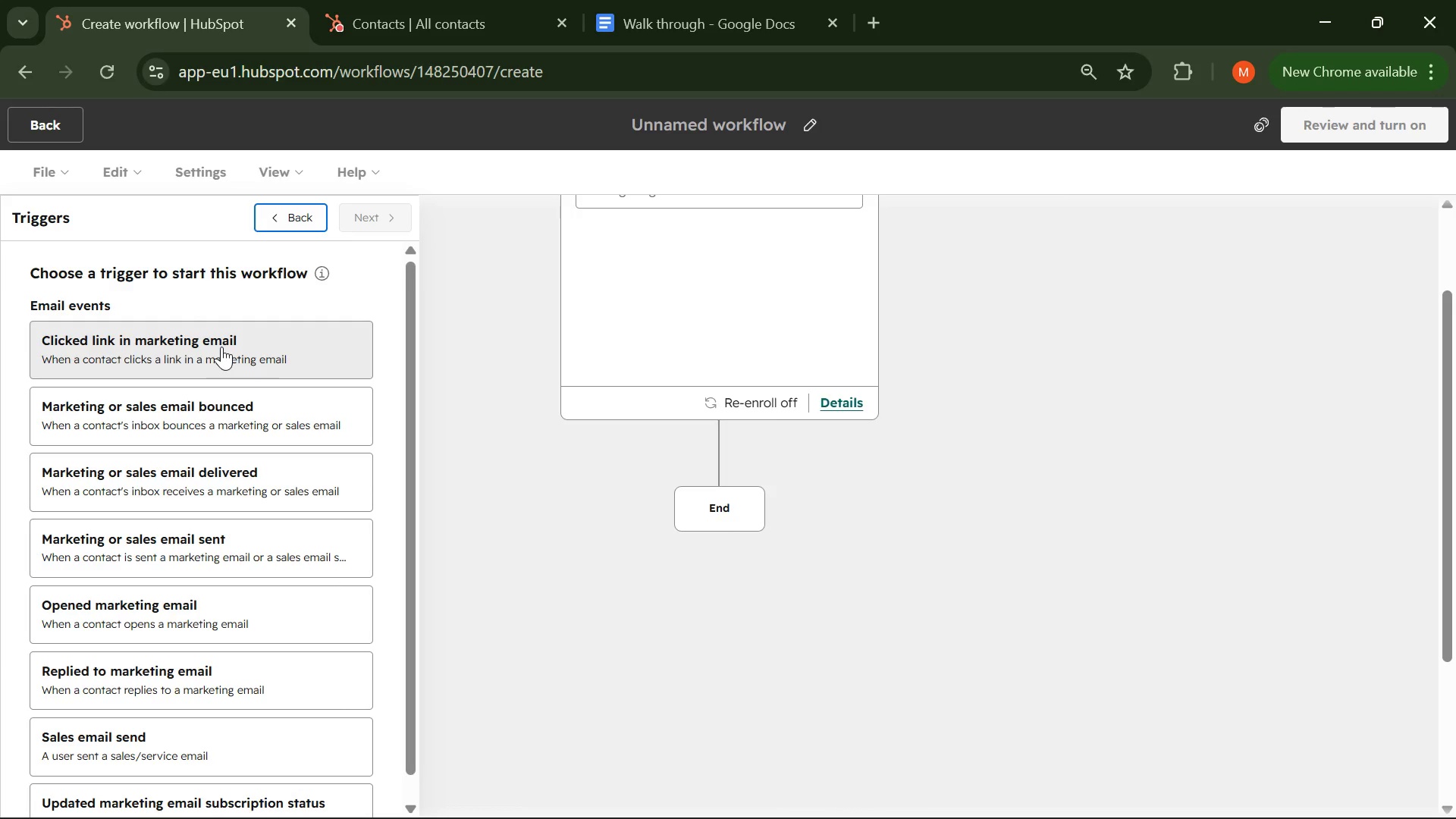 
wait(29.08)
 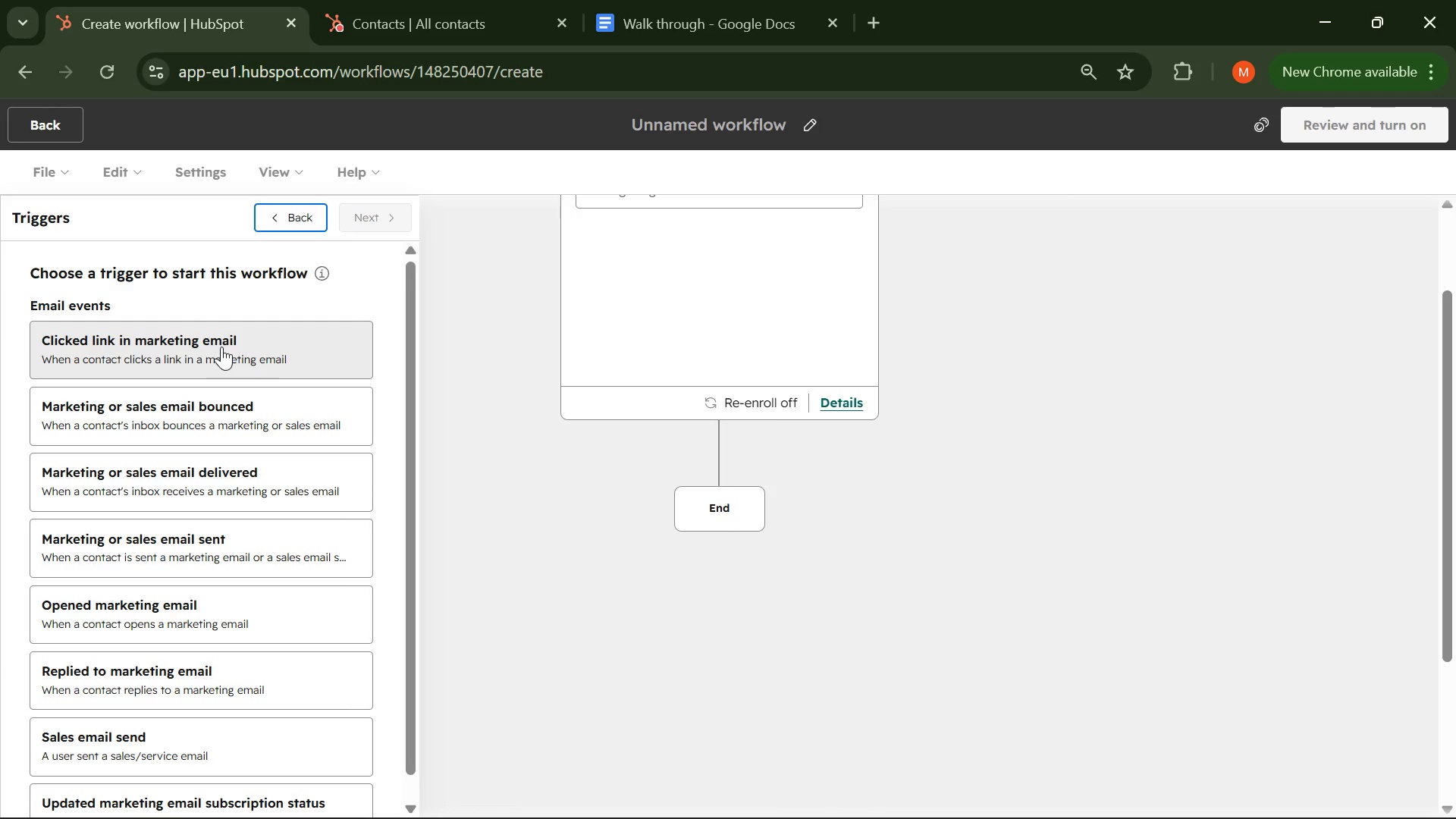 
left_click([134, 322])
 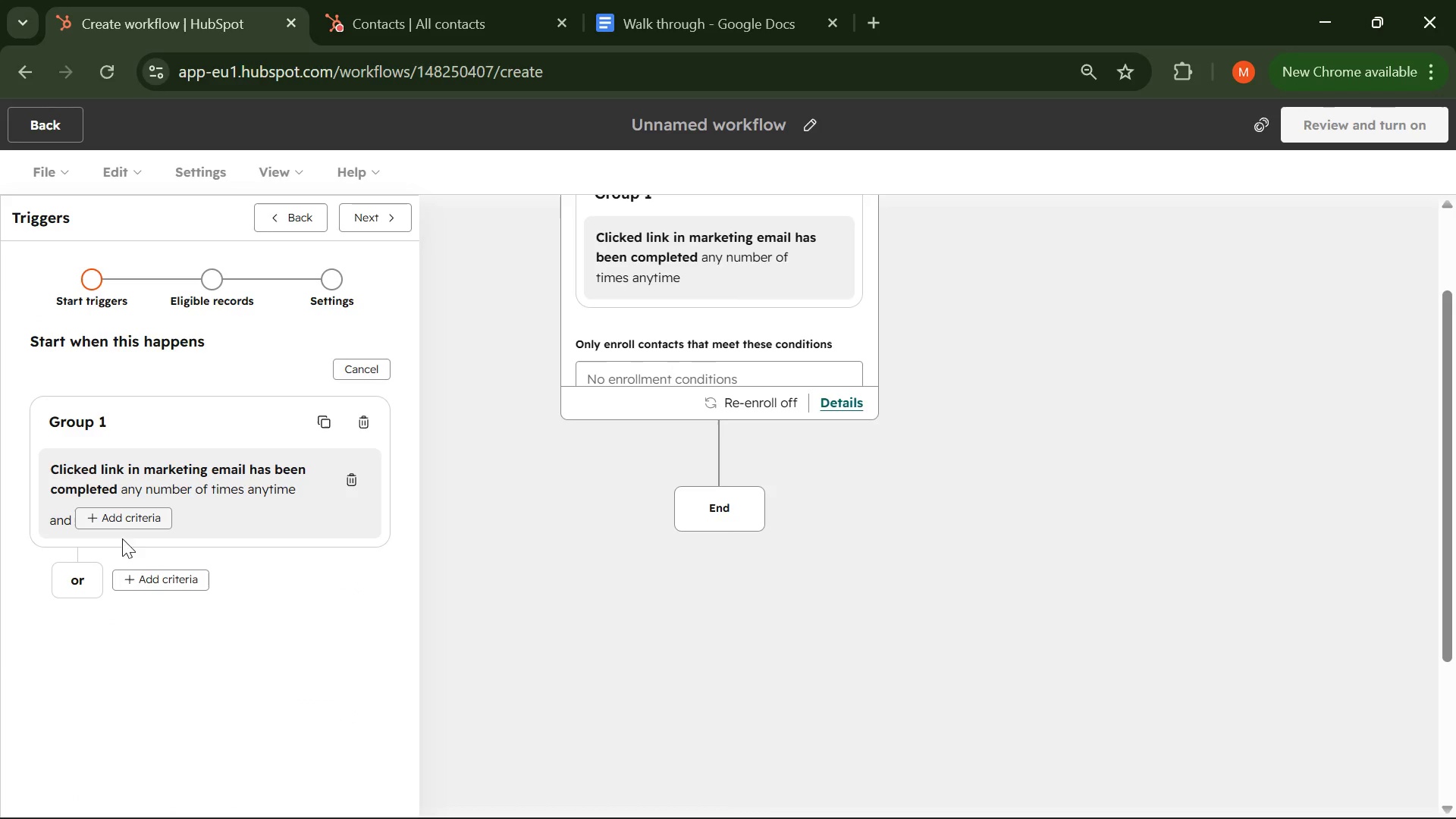 
left_click([140, 579])
 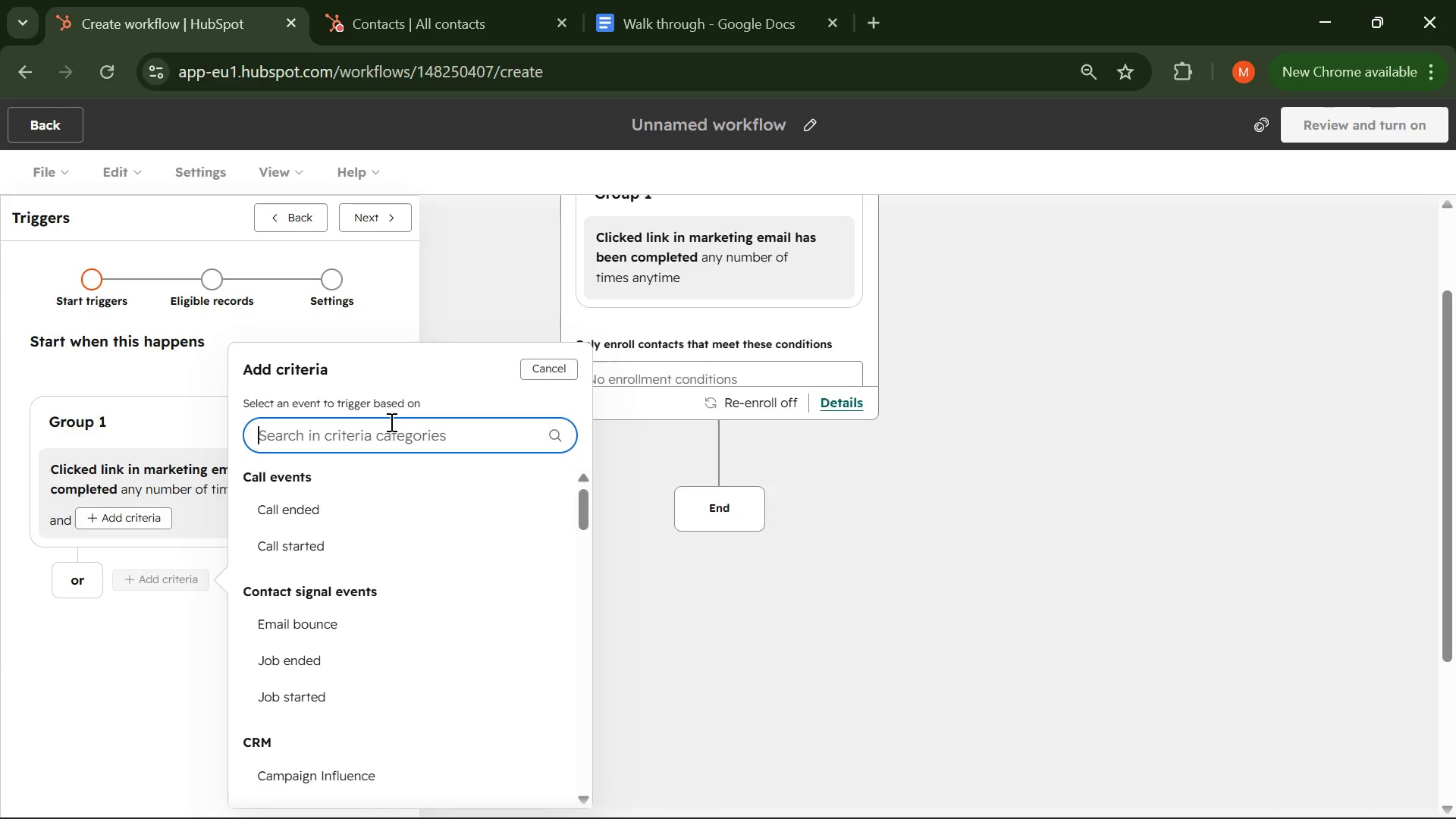 
type(email)
key(Backspace)
key(Backspace)
key(Backspace)
key(Backspace)
 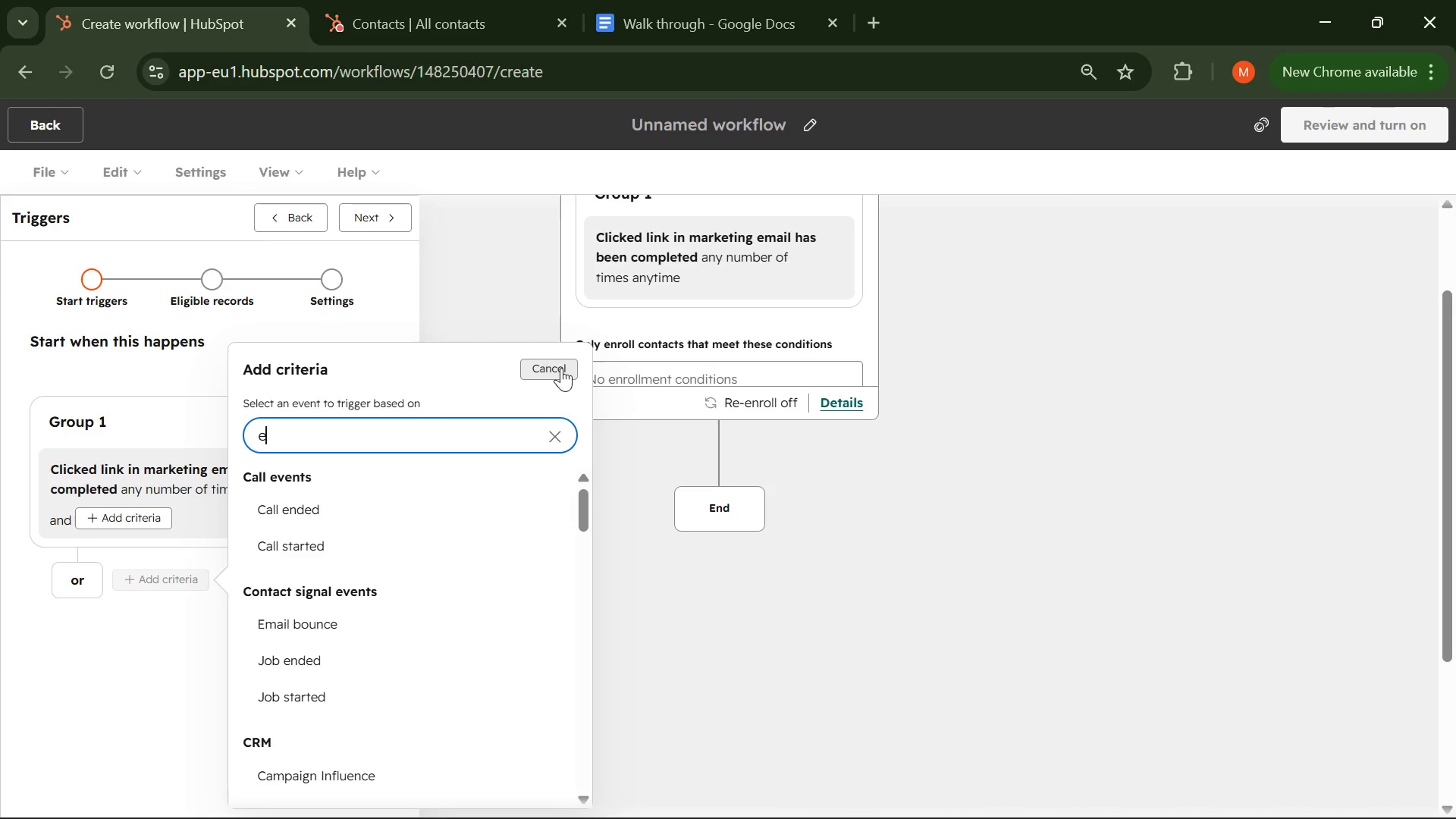 
left_click([560, 368])
 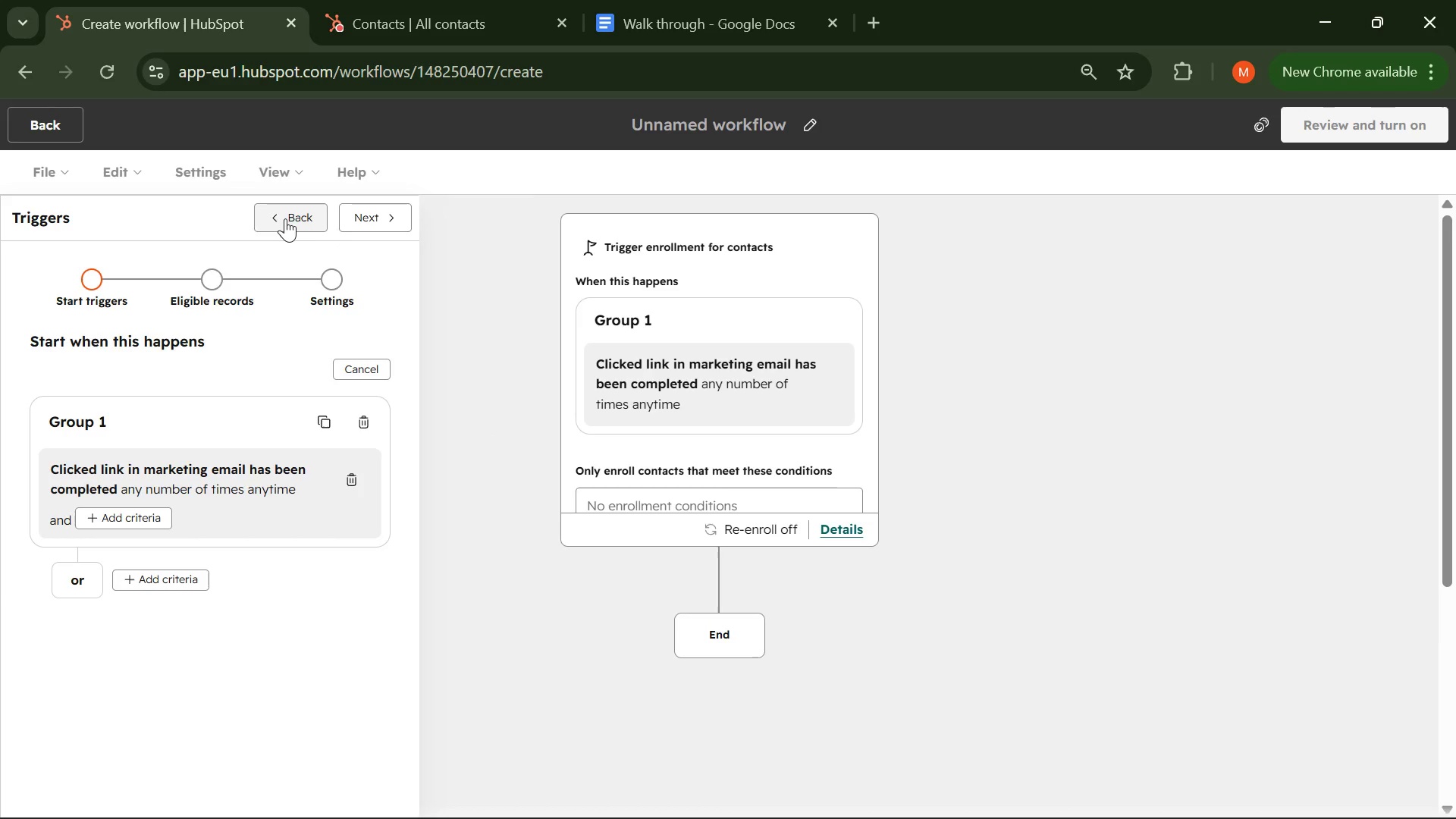 
wait(19.56)
 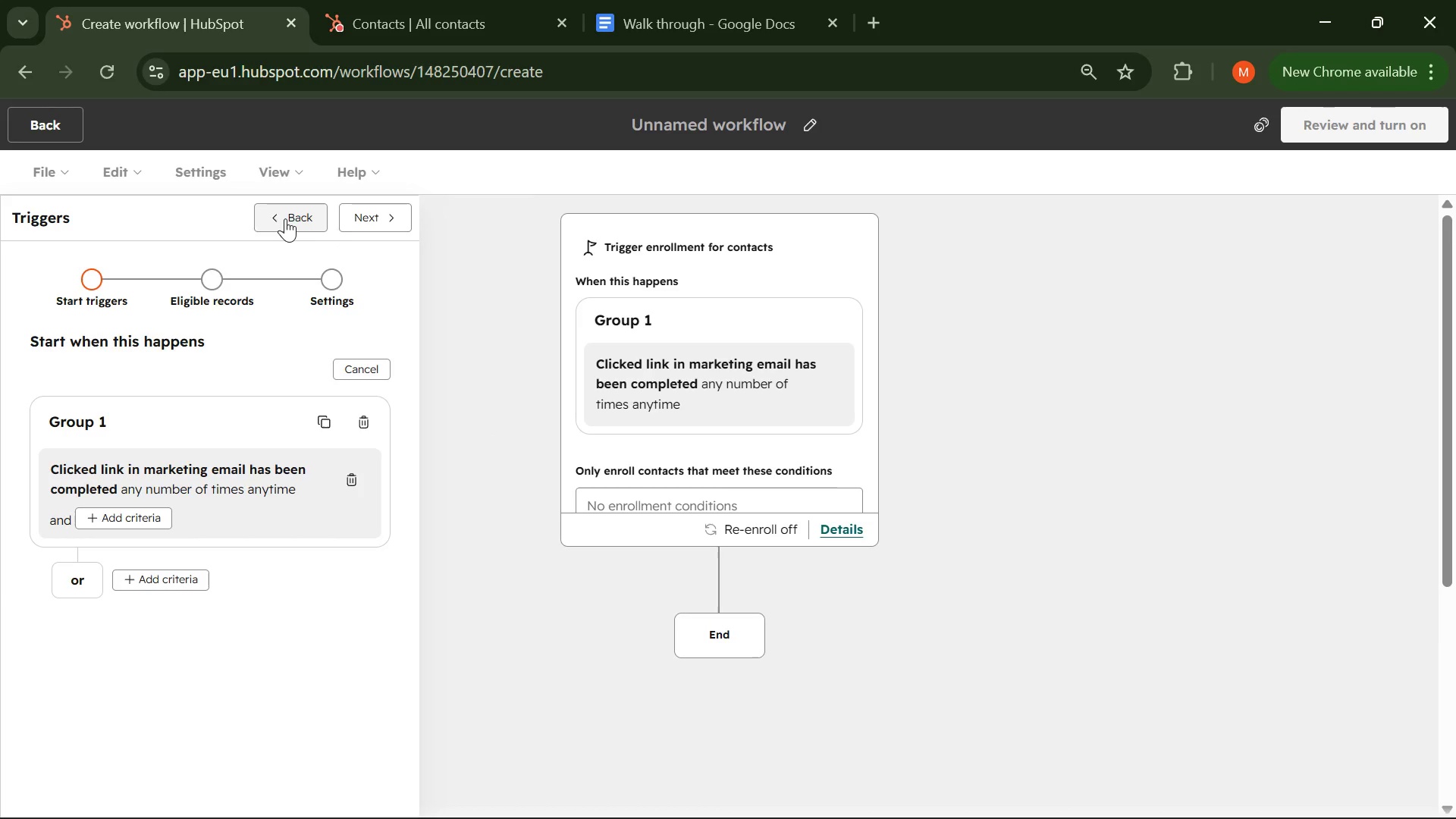 
left_click([224, 313])
 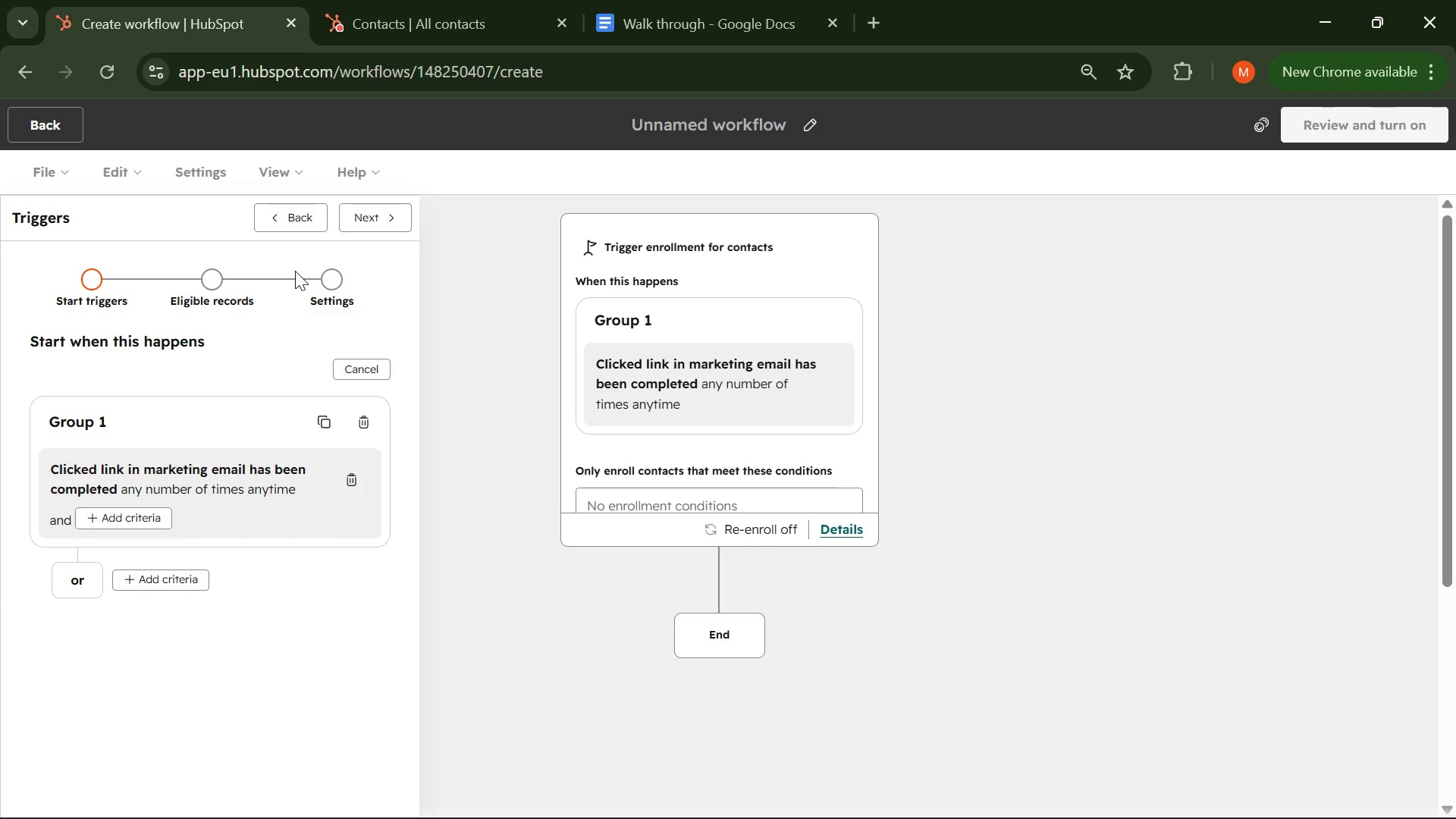 
wait(20.05)
 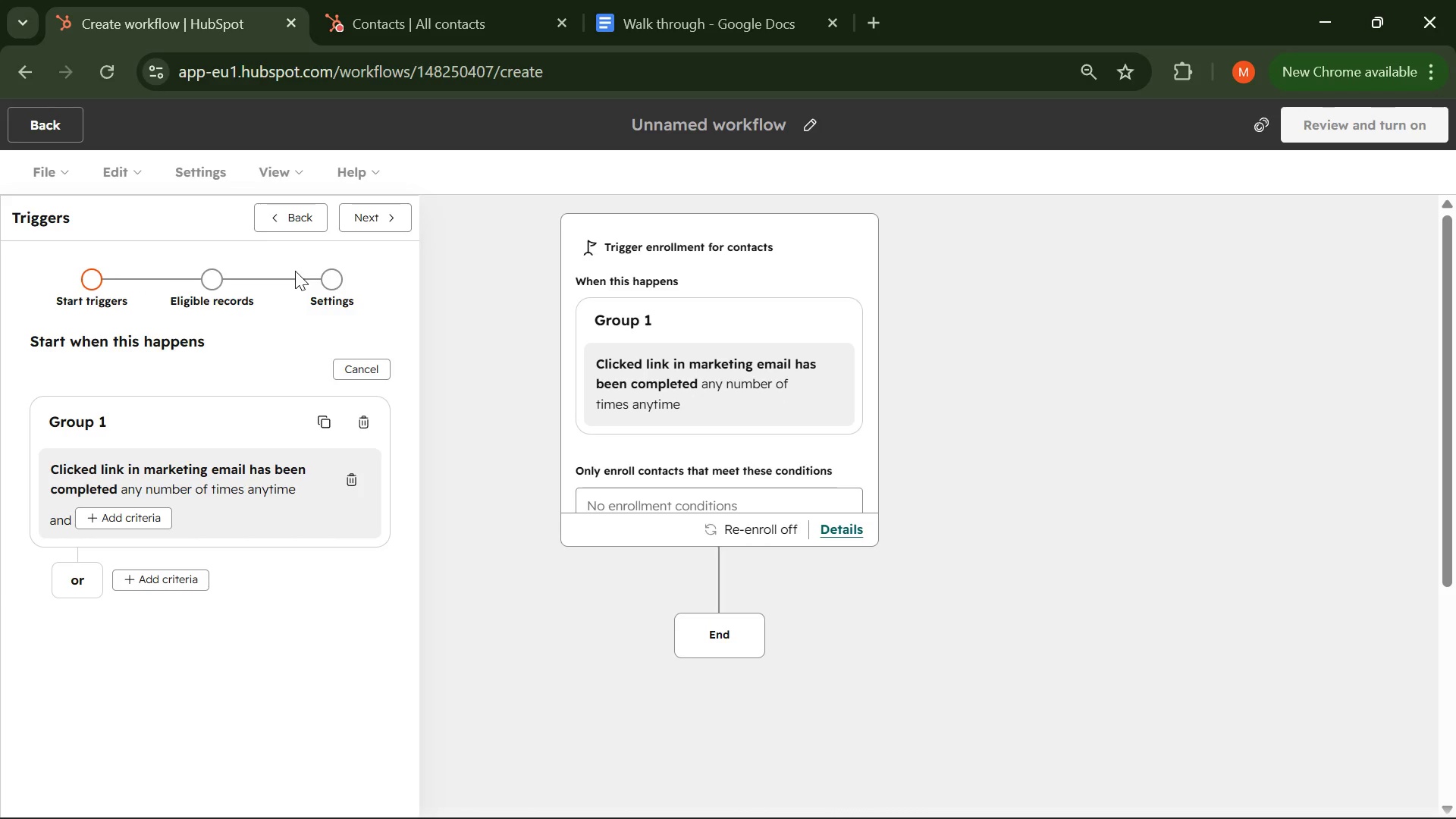 
left_click_drag(start_coordinate=[30, 341], to_coordinate=[208, 355])
 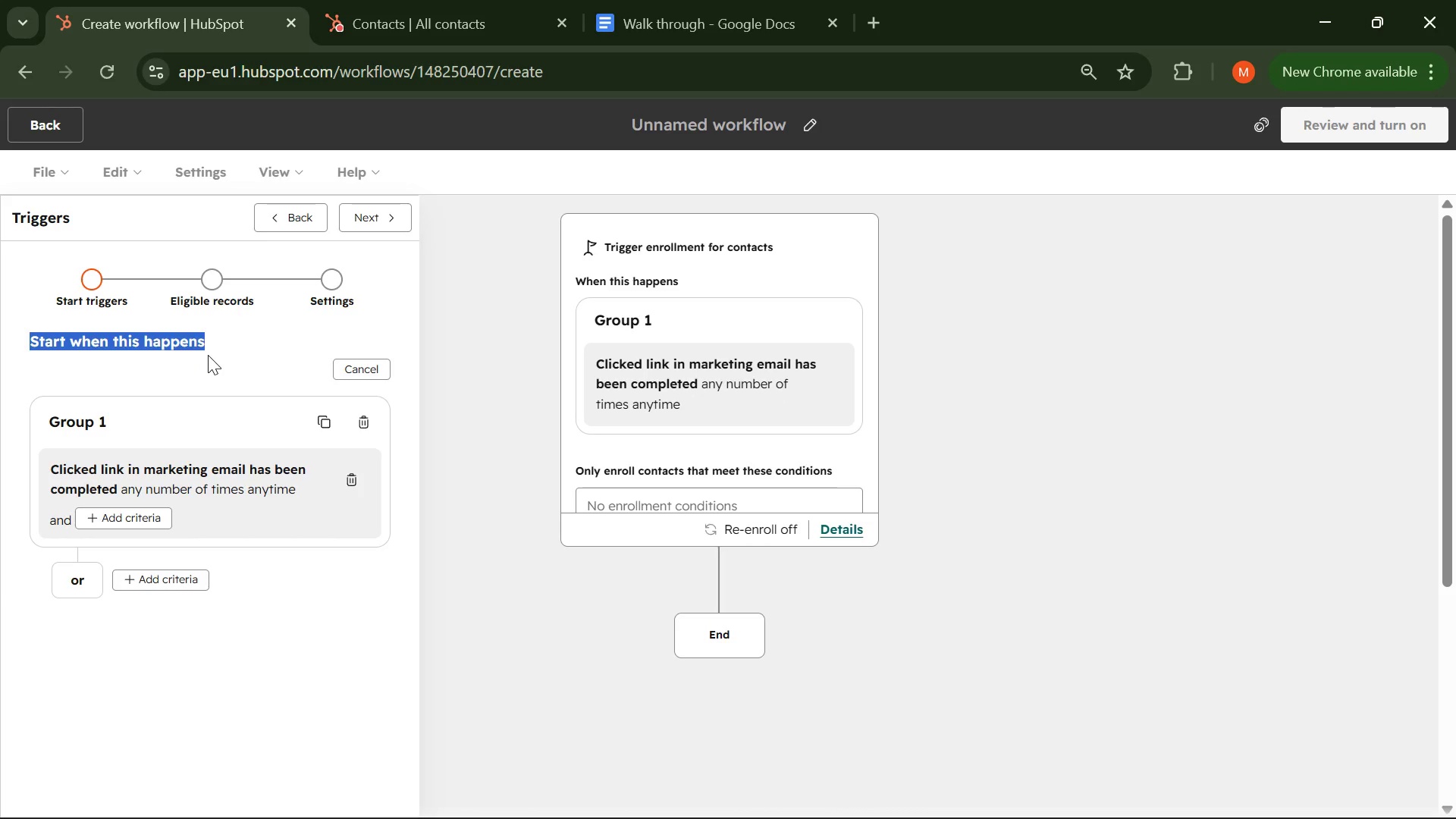 
left_click([208, 355])
 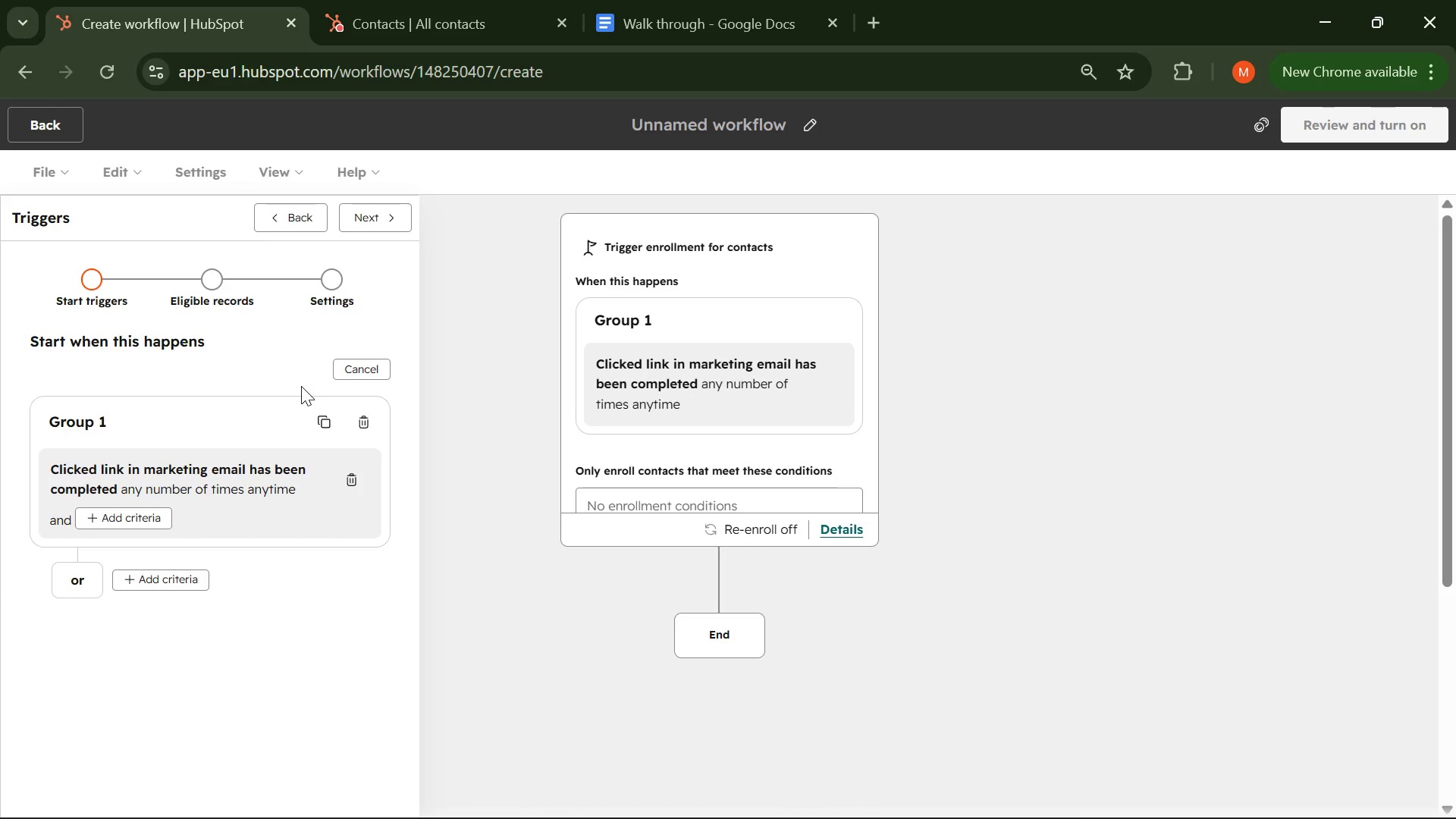 
wait(29.7)
 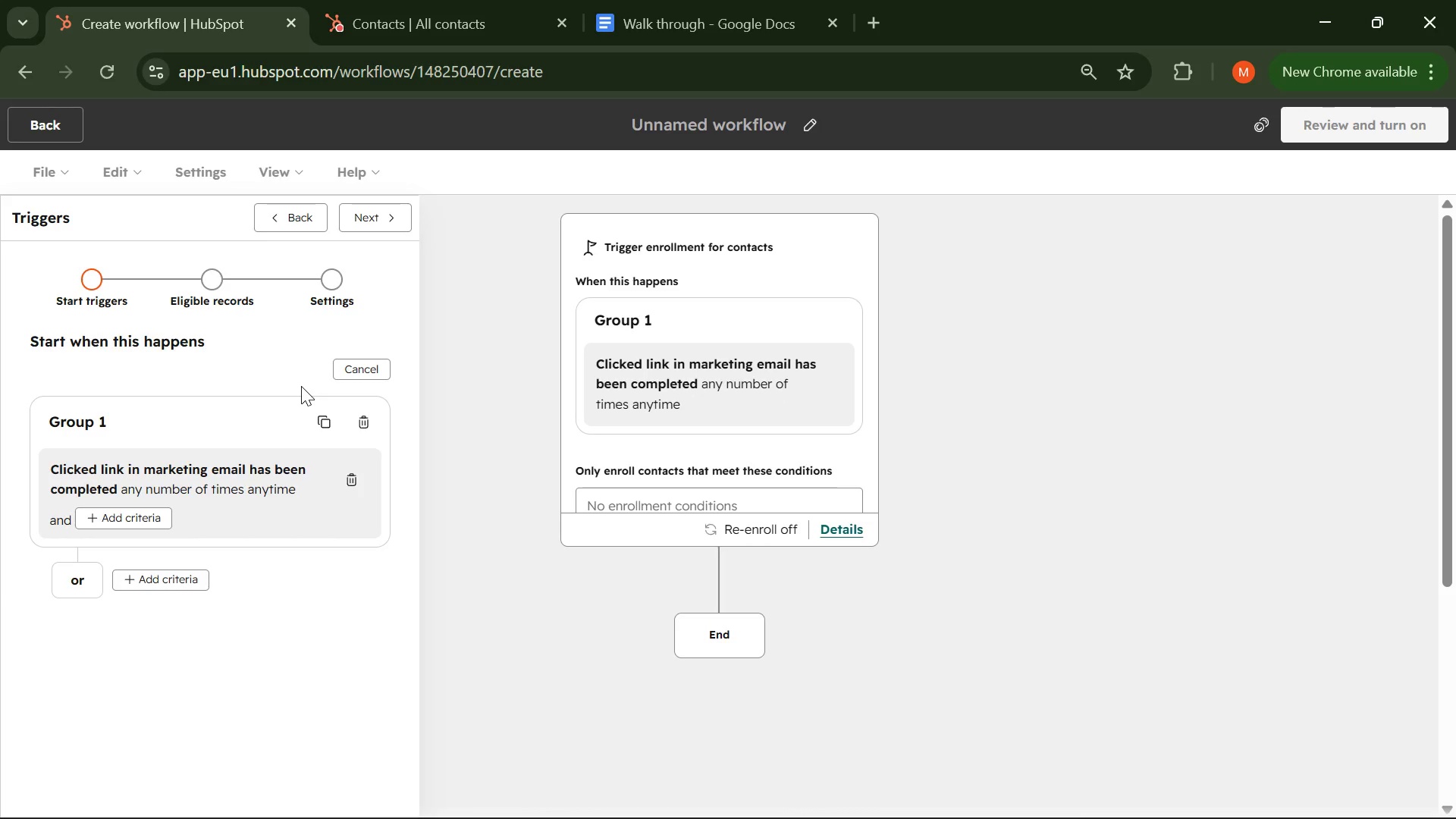 
key(Mute)
 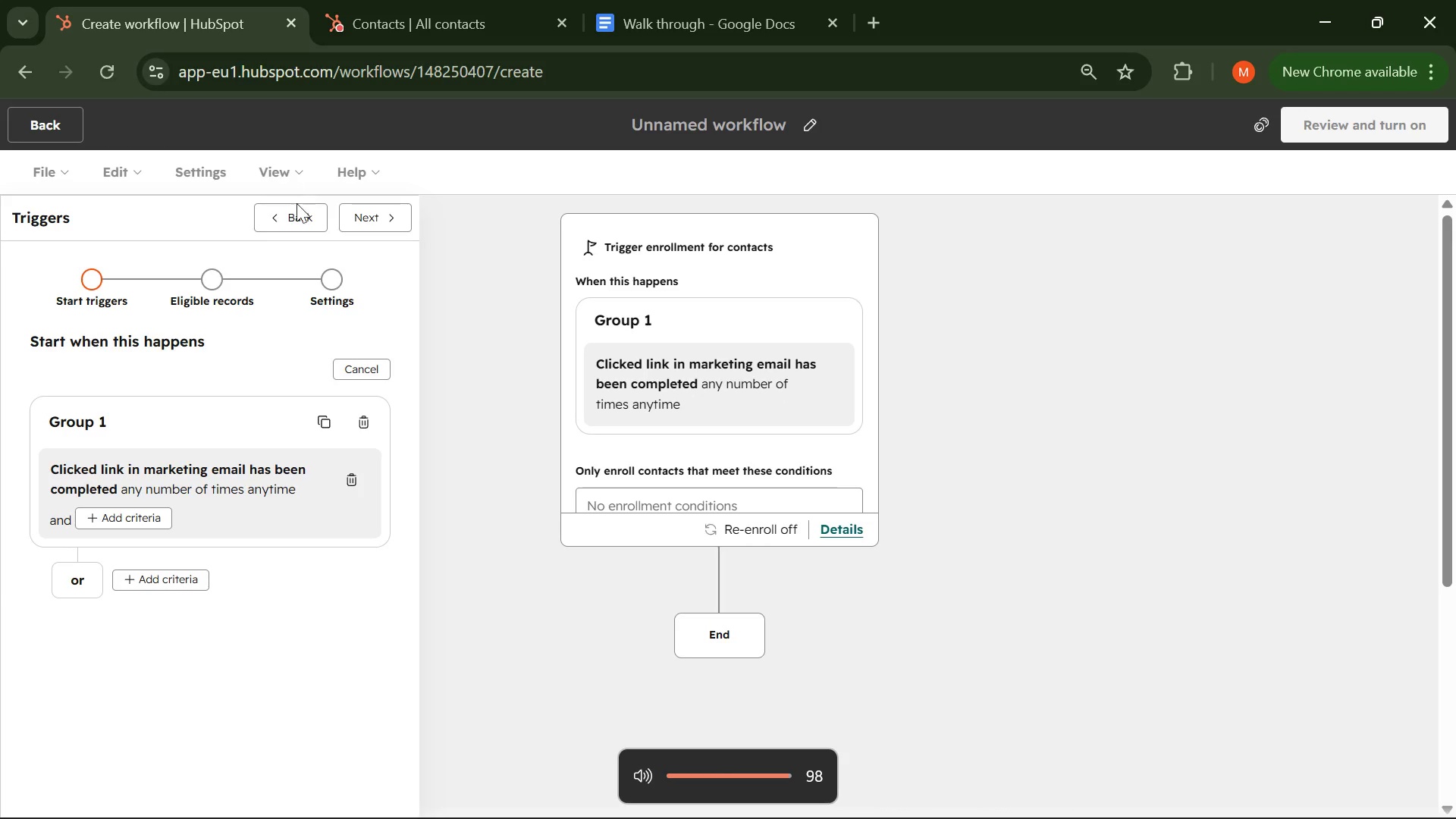 
left_click([301, 218])
 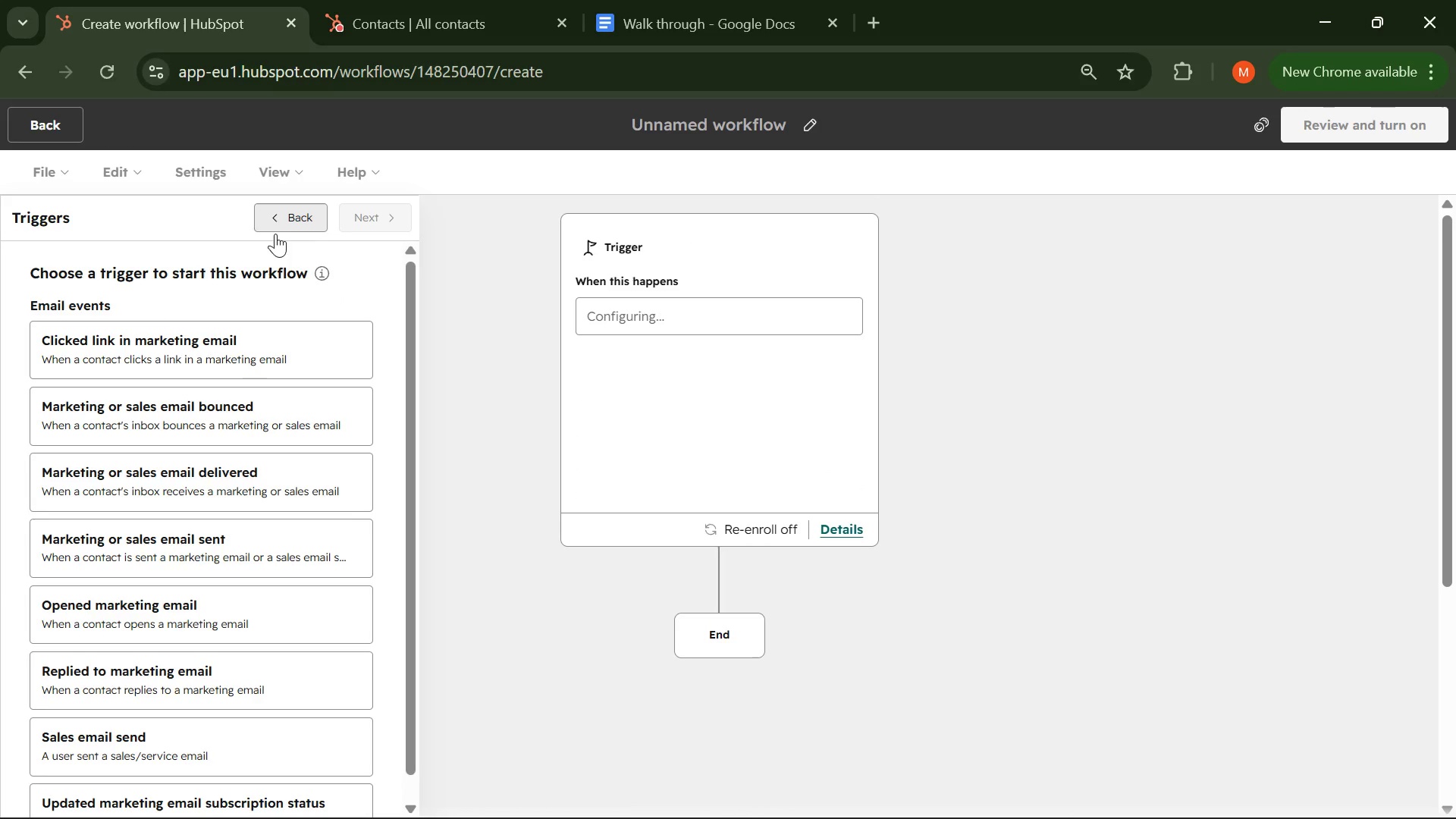 
scroll: coordinate [140, 340], scroll_direction: down, amount: 5.0
 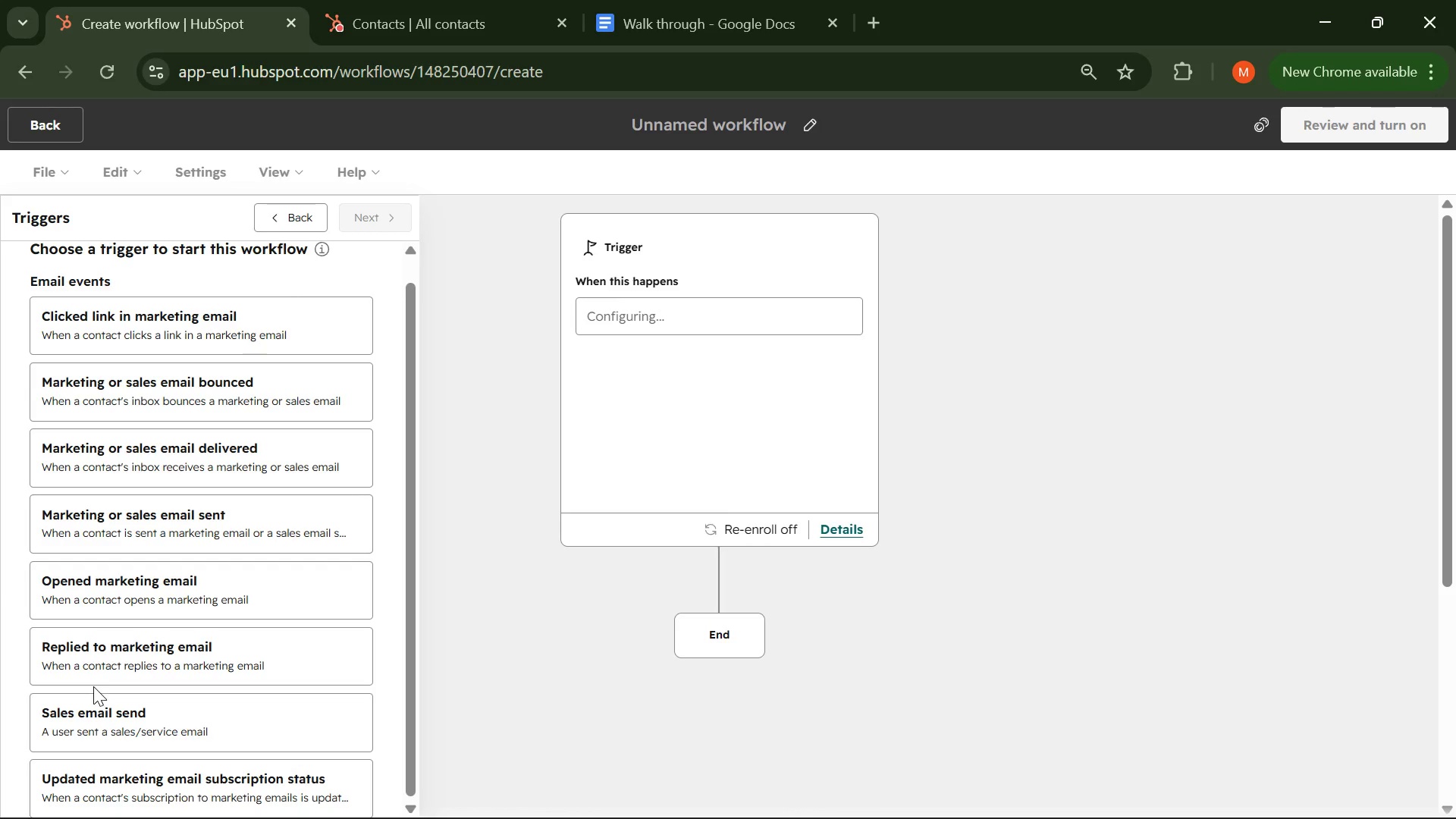 
wait(19.85)
 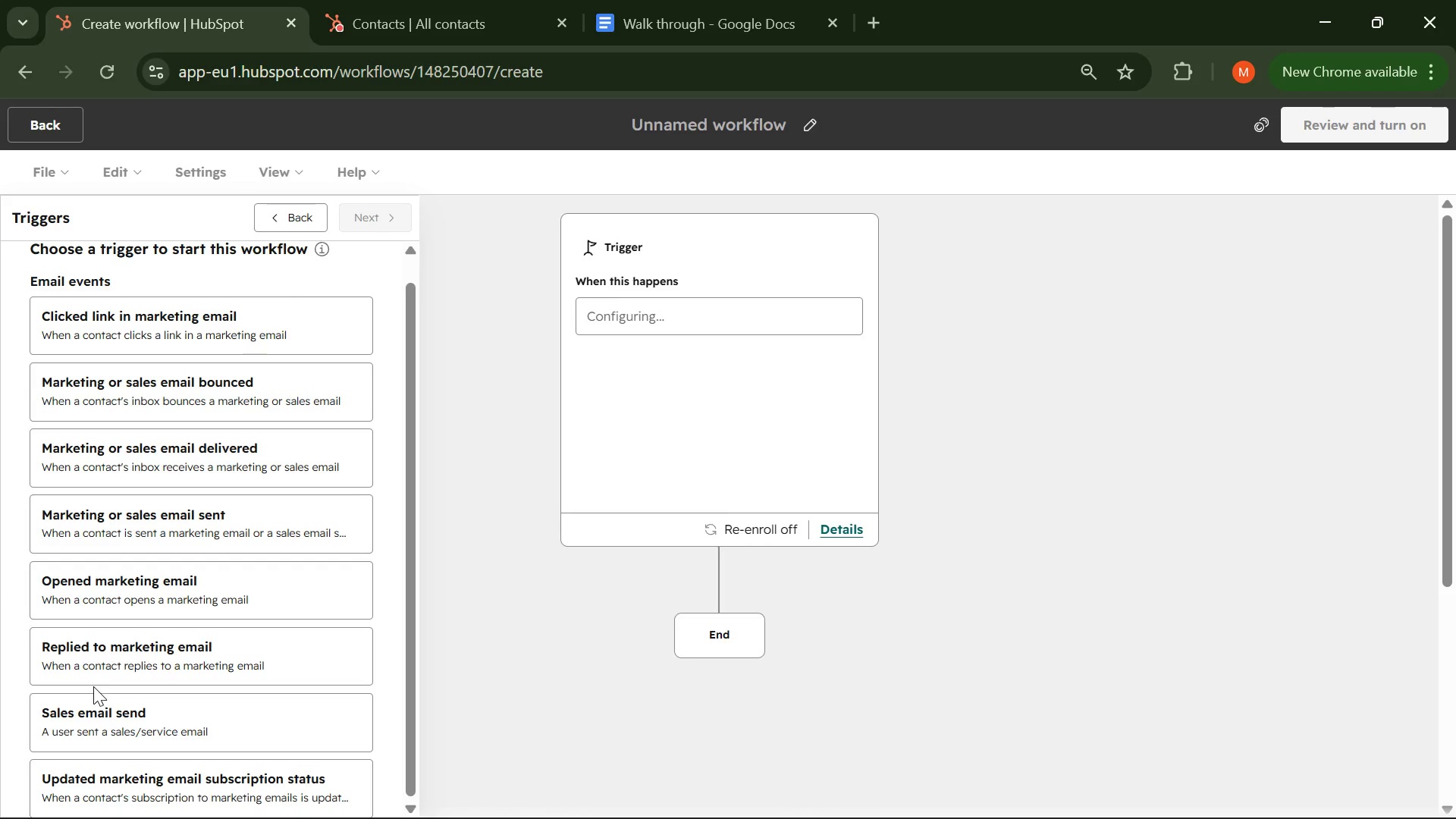 
scroll: coordinate [113, 497], scroll_direction: down, amount: 4.0
 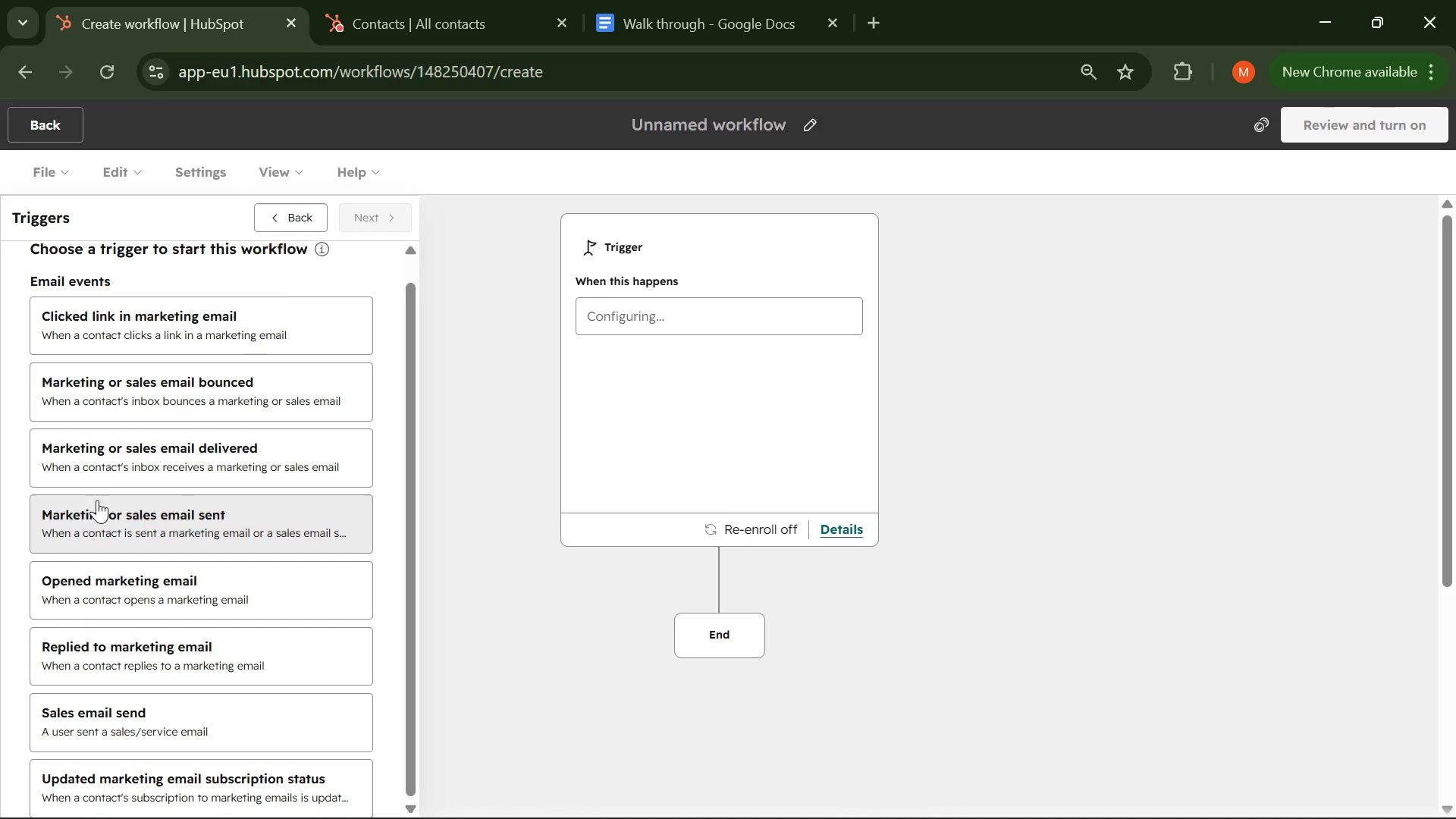 
left_click([287, 215])
 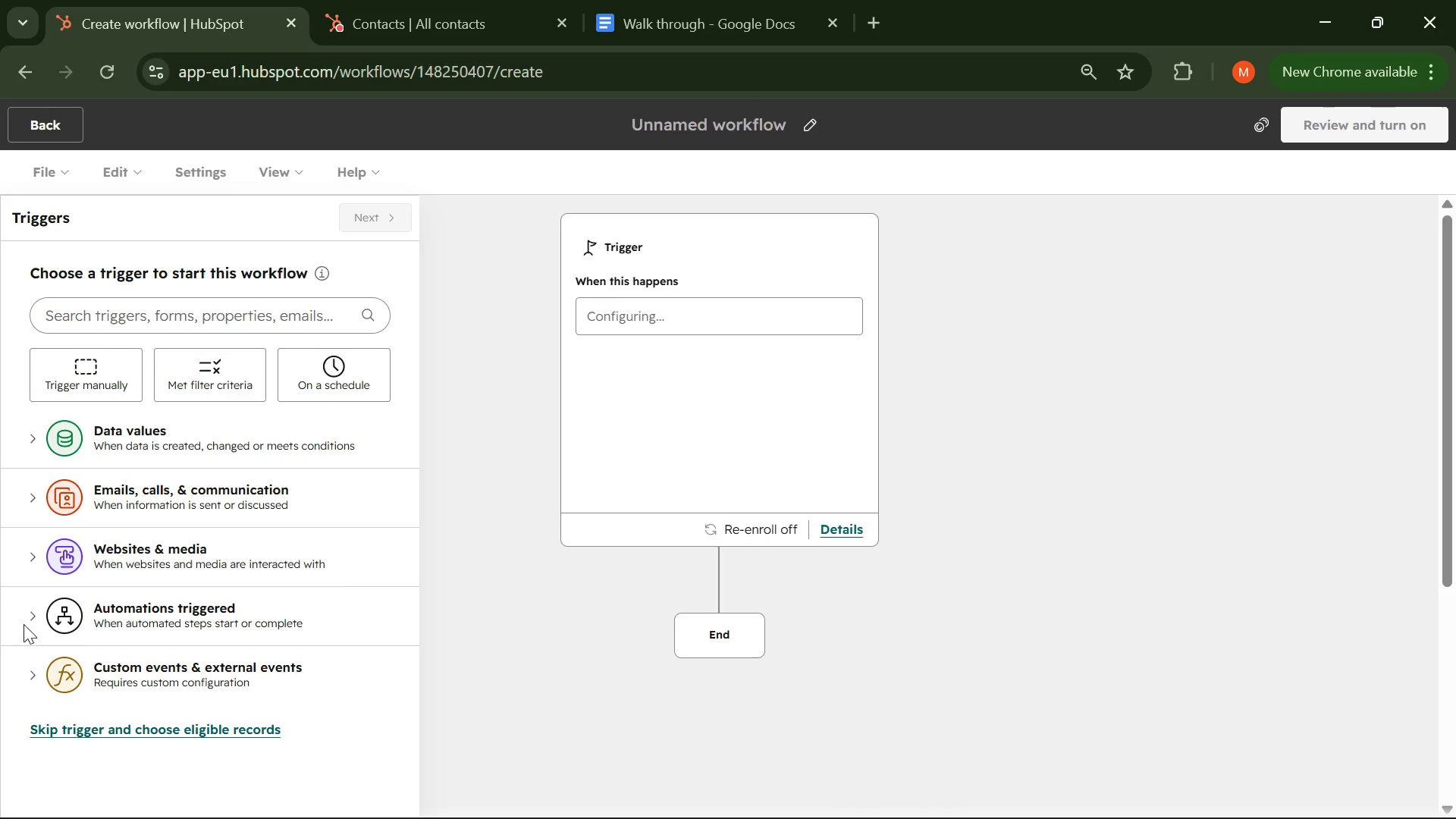 
left_click([33, 613])
 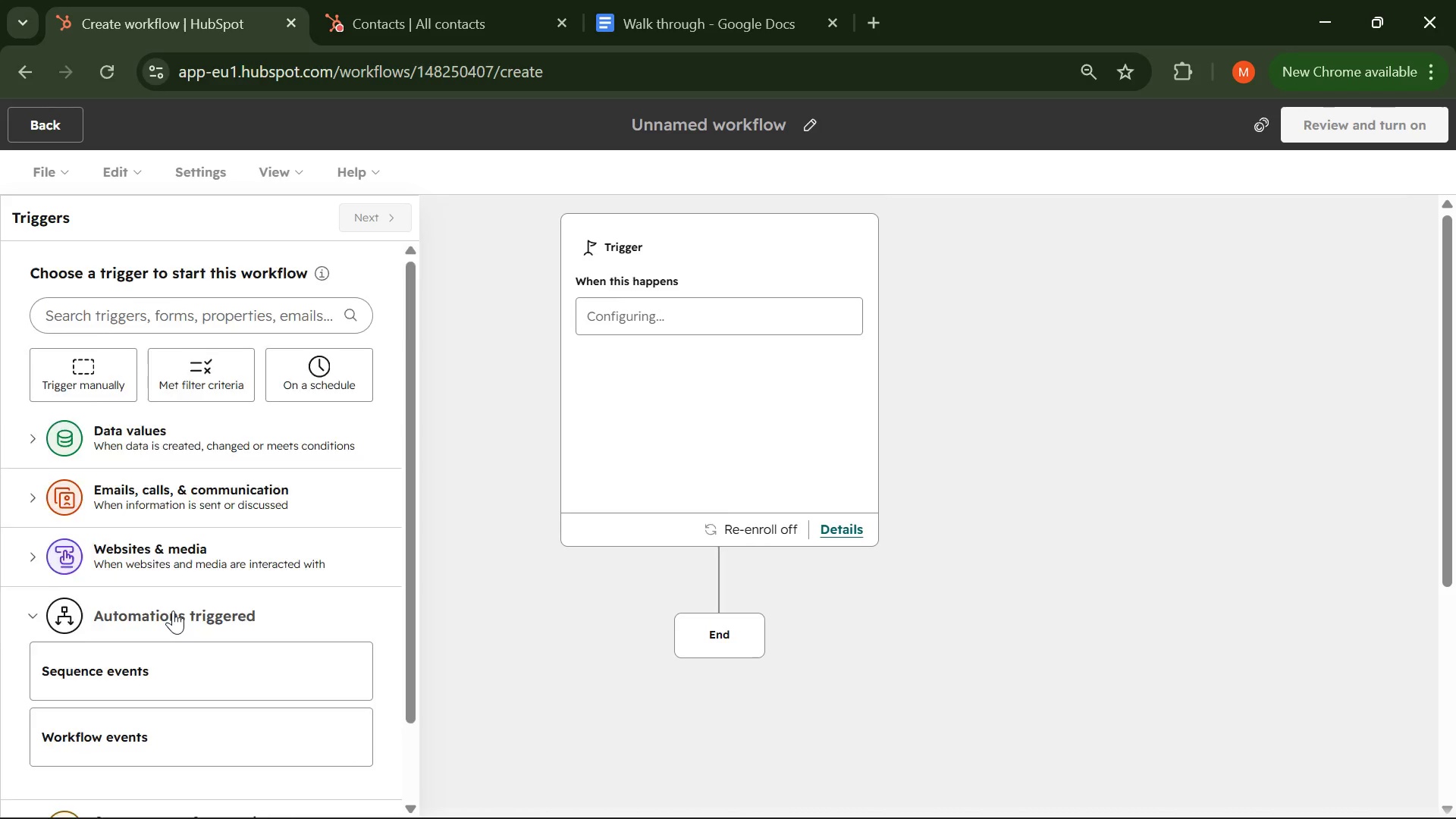 
scroll: coordinate [173, 610], scroll_direction: down, amount: 2.0
 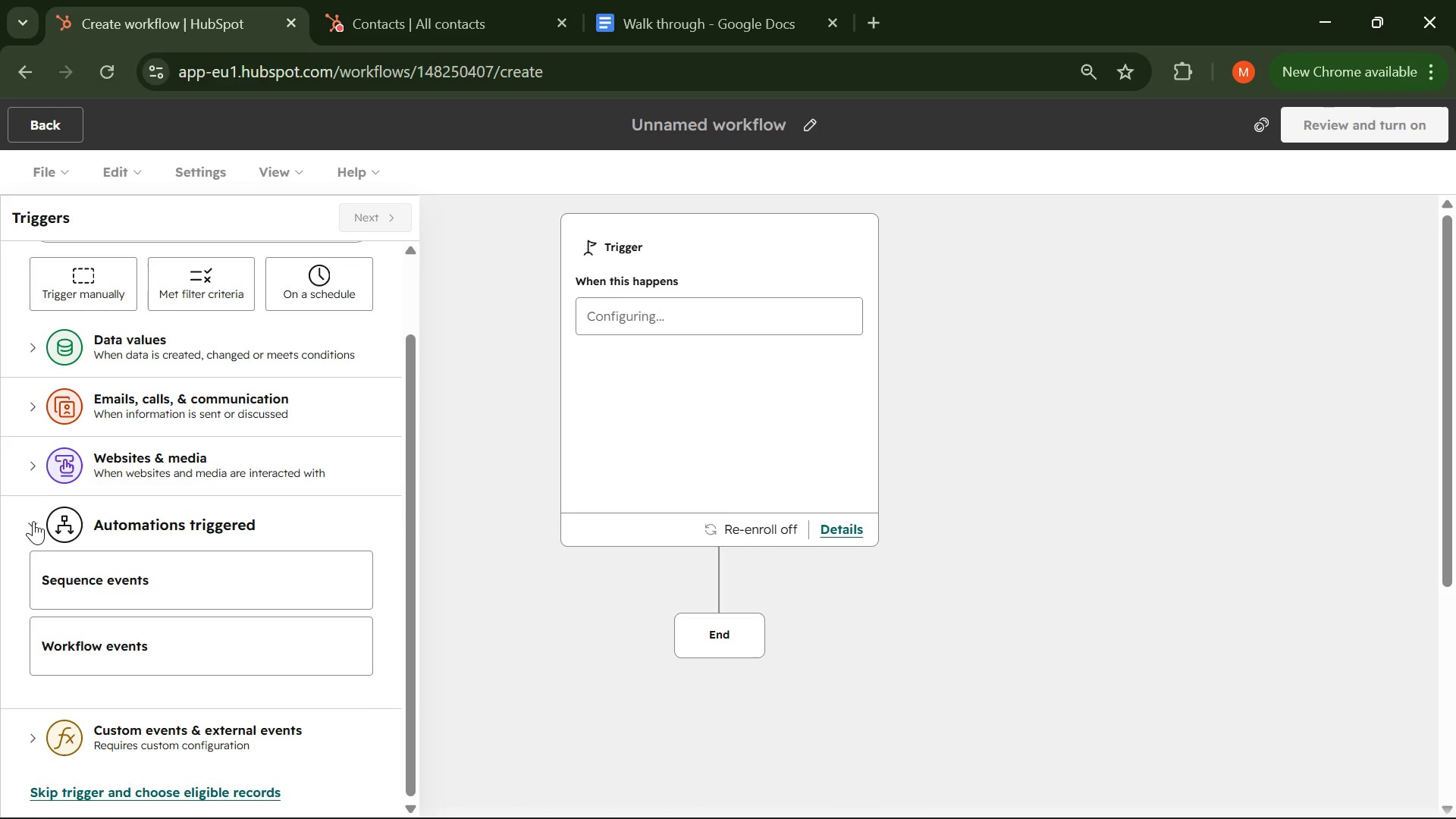 
left_click([33, 521])
 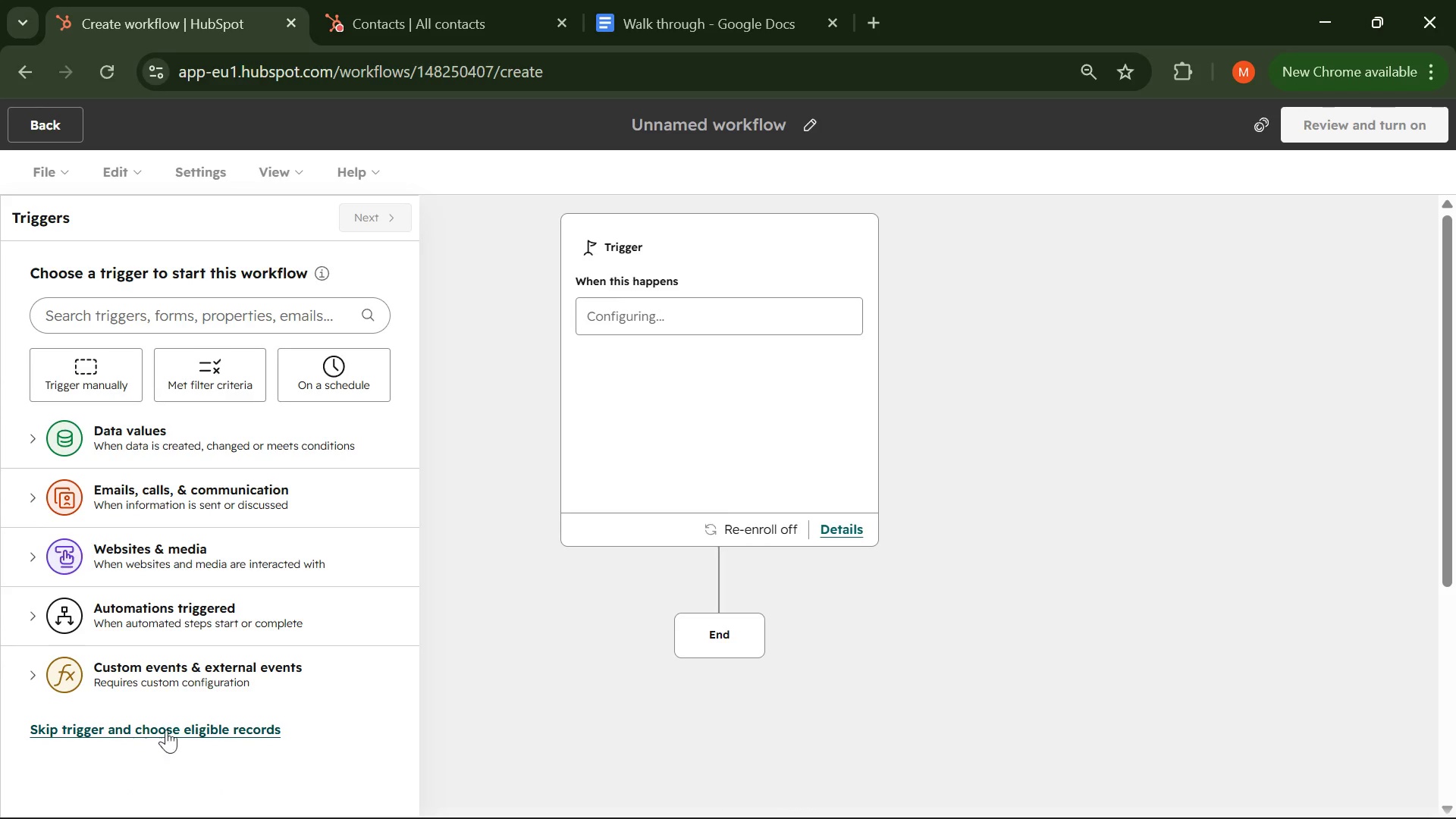 
wait(5.16)
 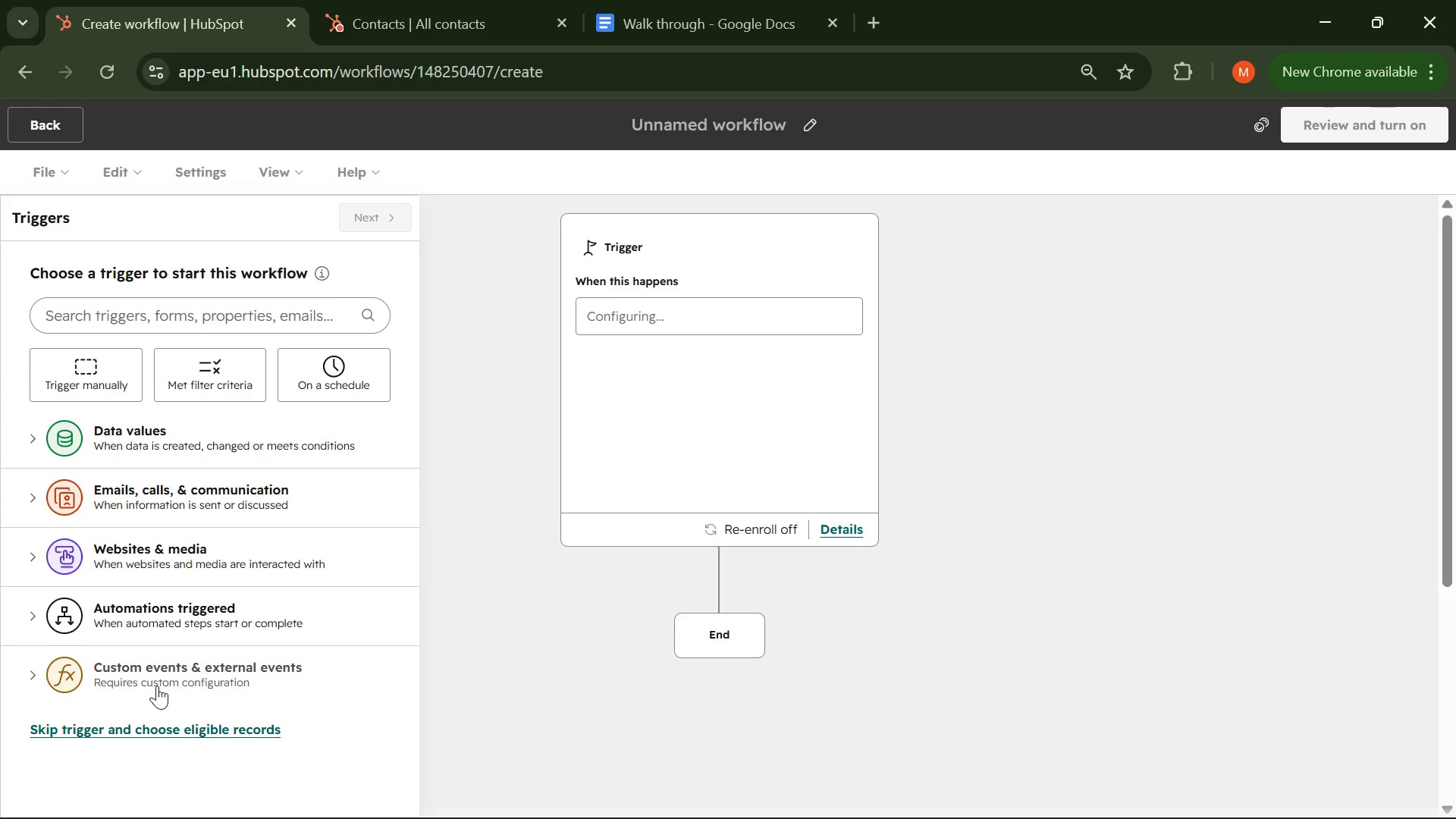 
scroll: coordinate [234, 538], scroll_direction: up, amount: 2.0
 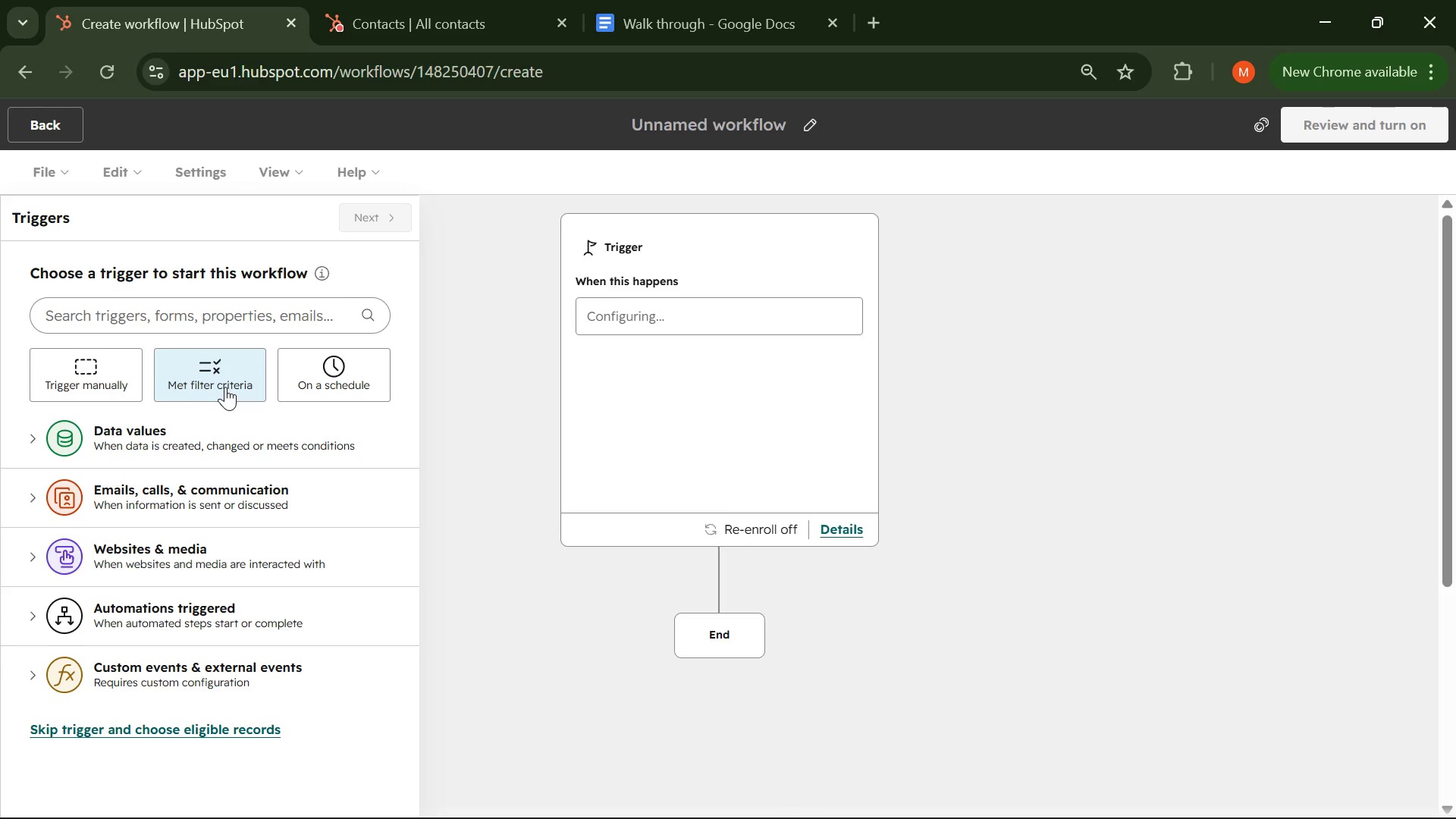 
wait(7.12)
 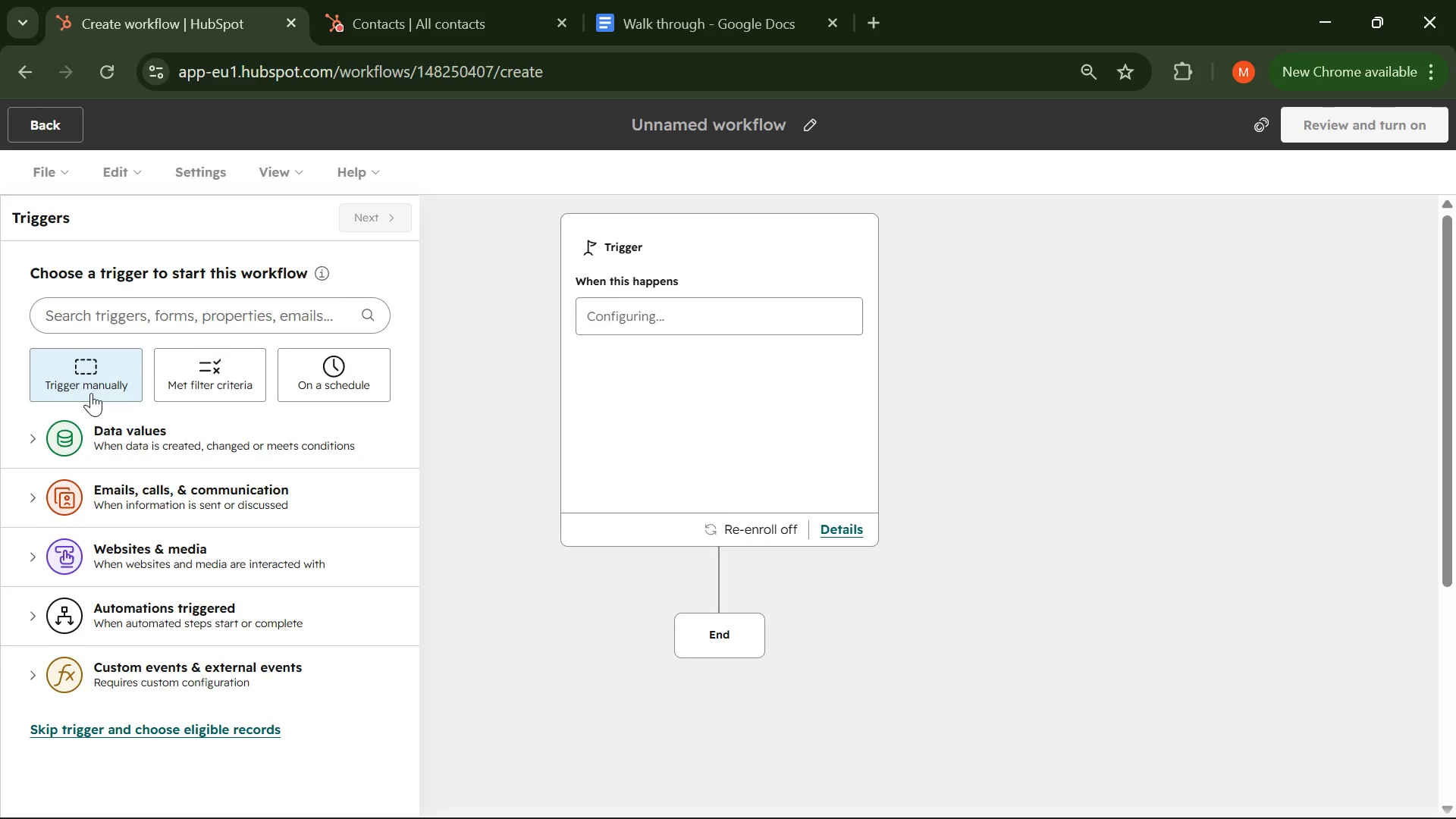 
left_click([199, 326])
 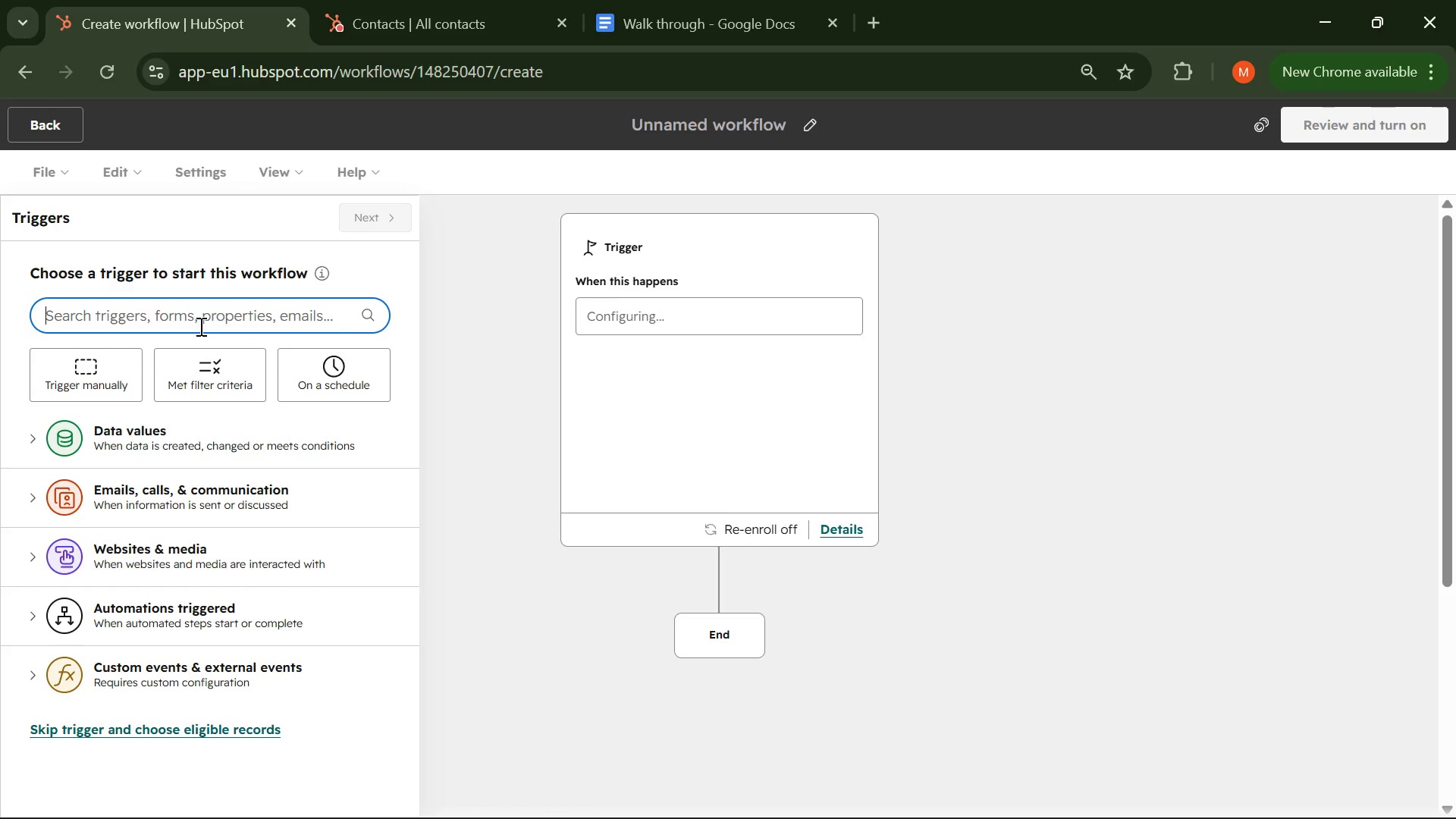 
type(set )
 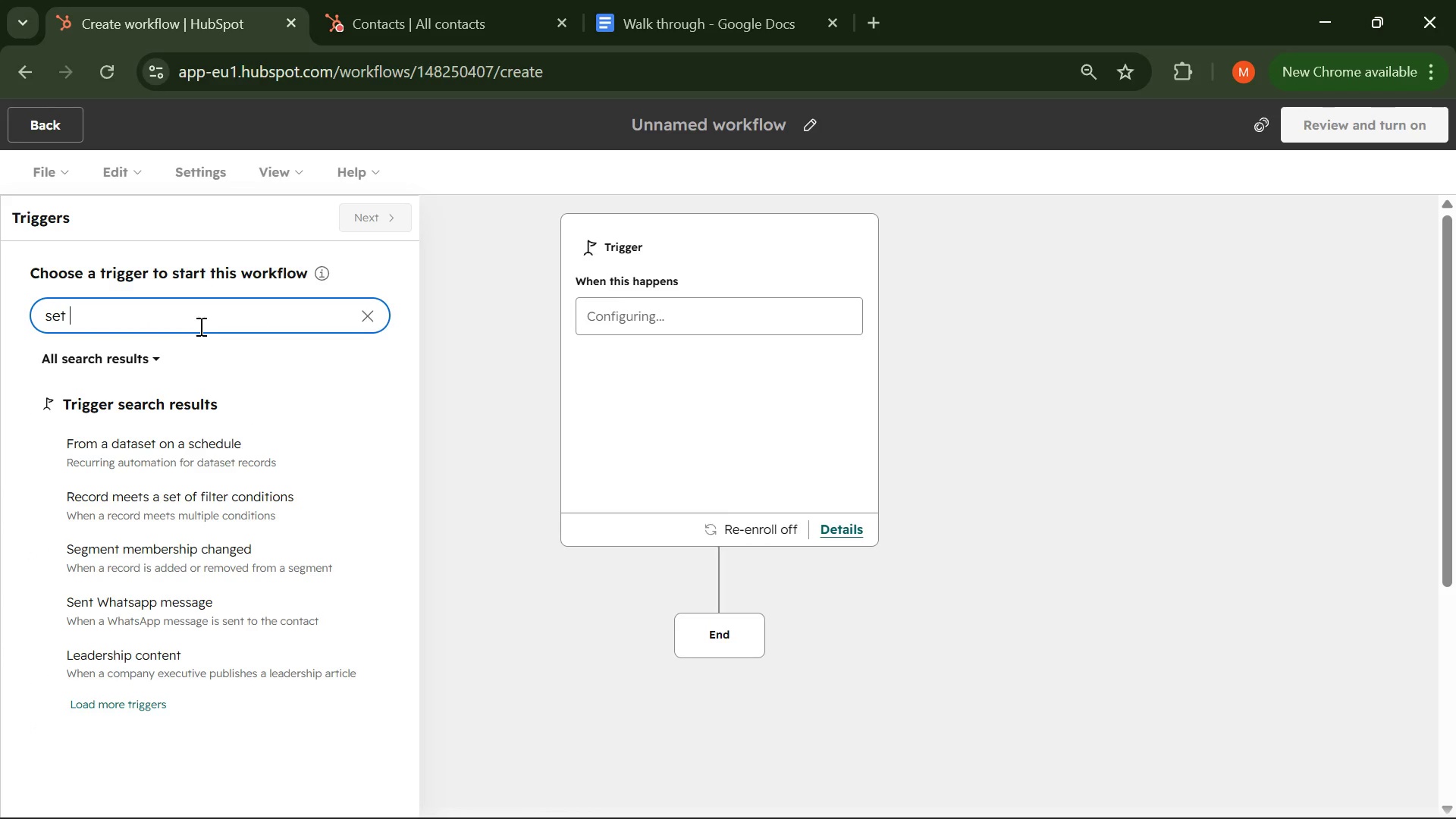 
type(en)
 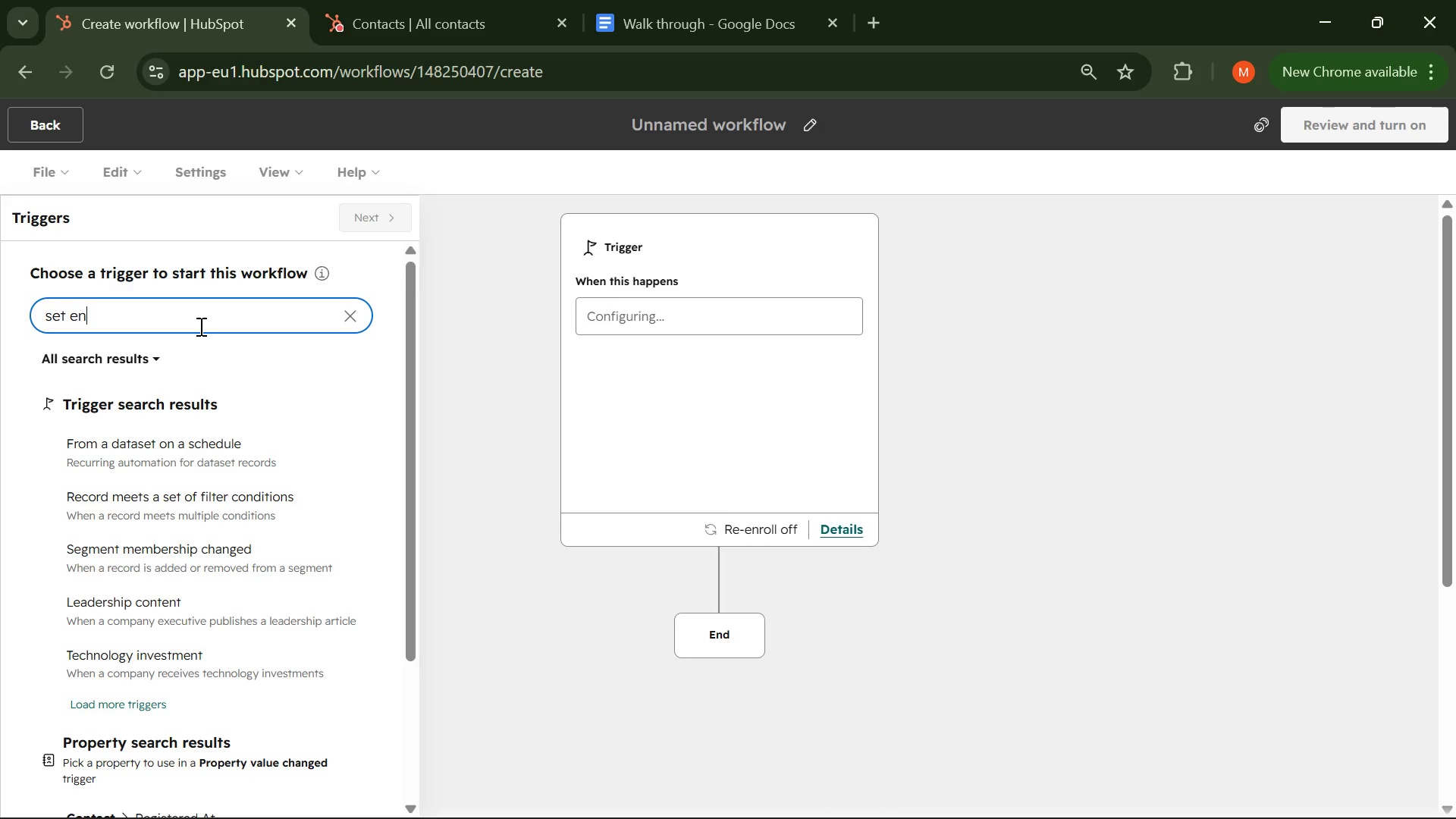 
type(rollment tri)
 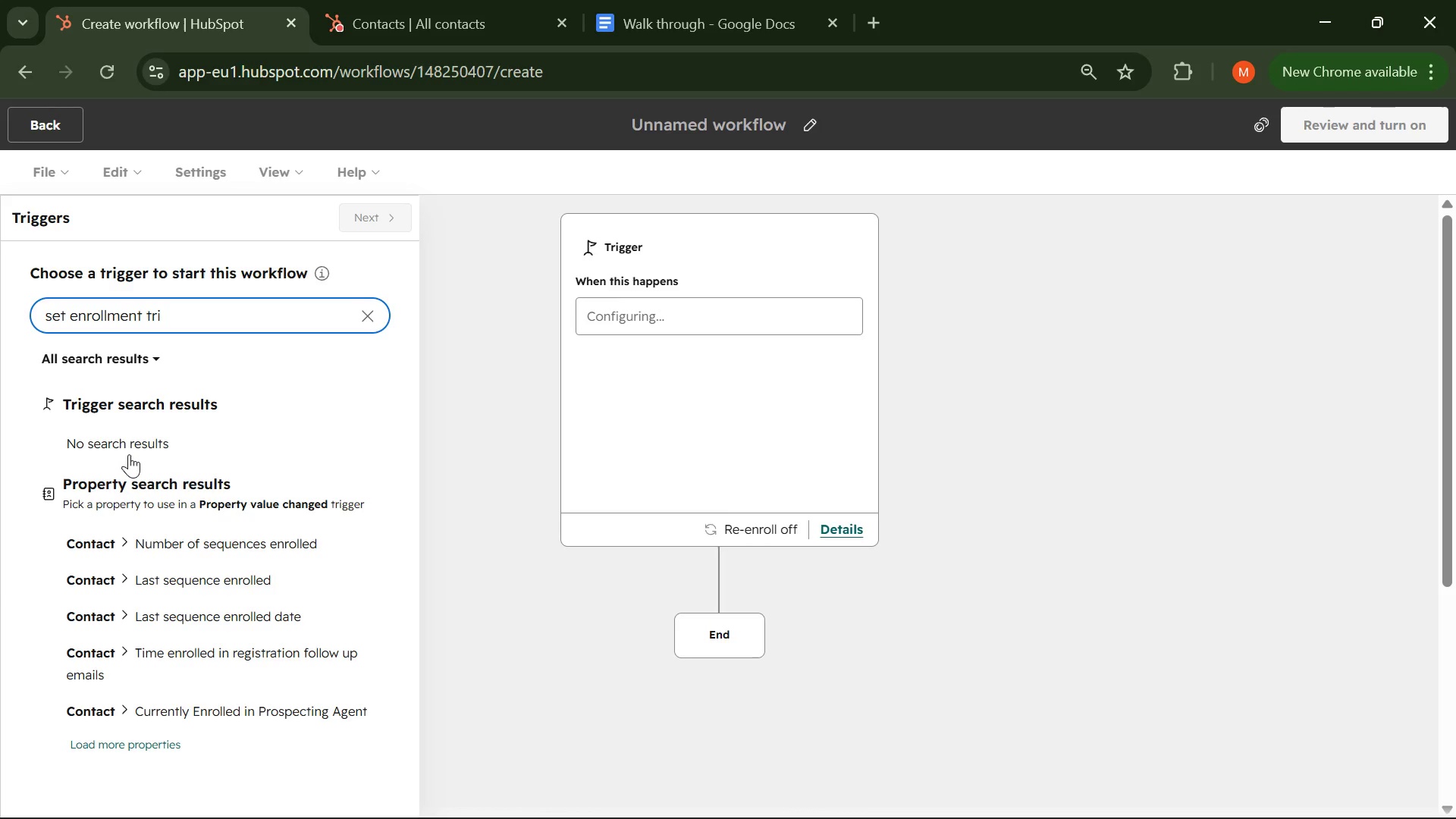 
wait(21.63)
 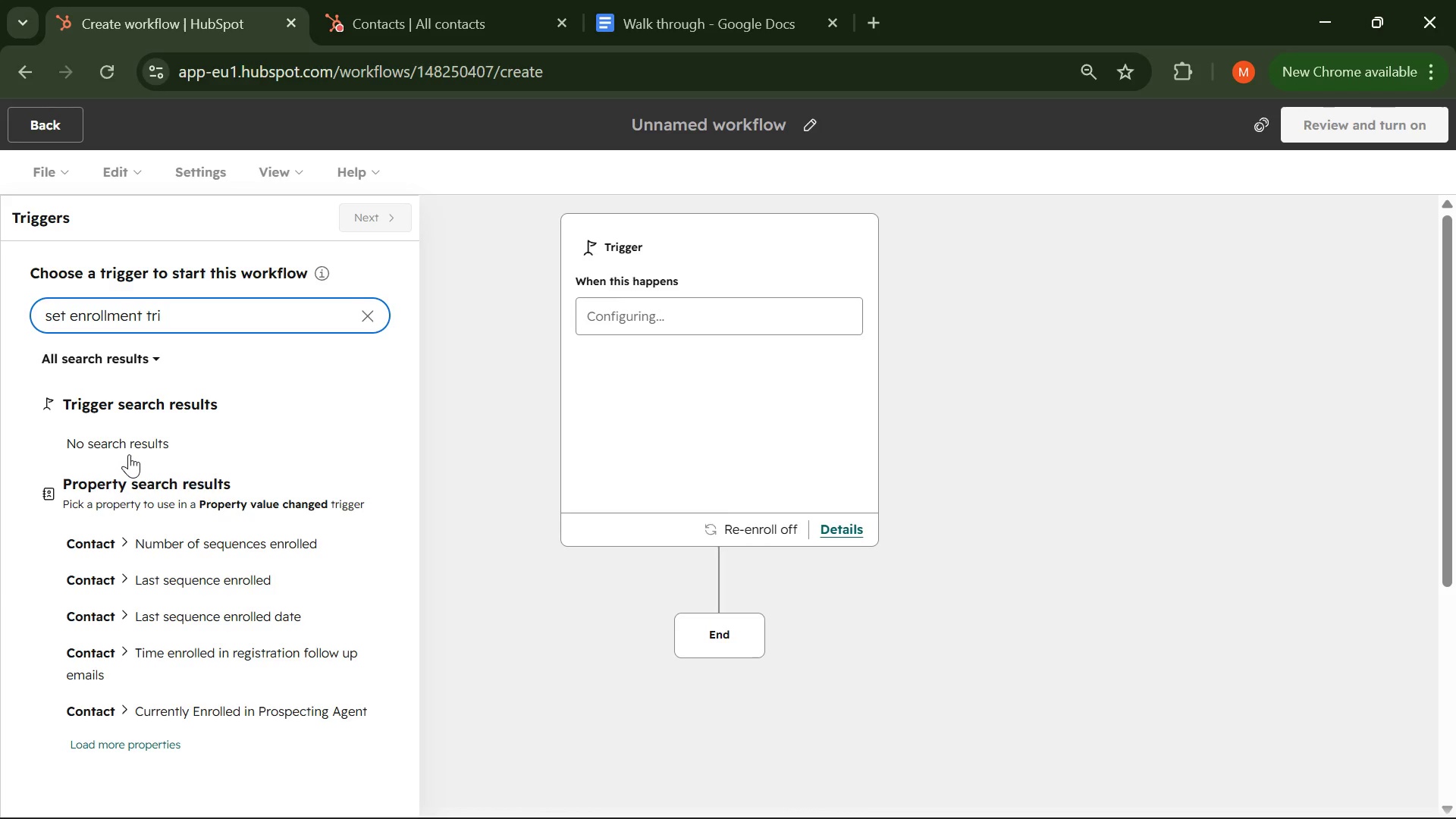 
mouse_move([896, 781])
 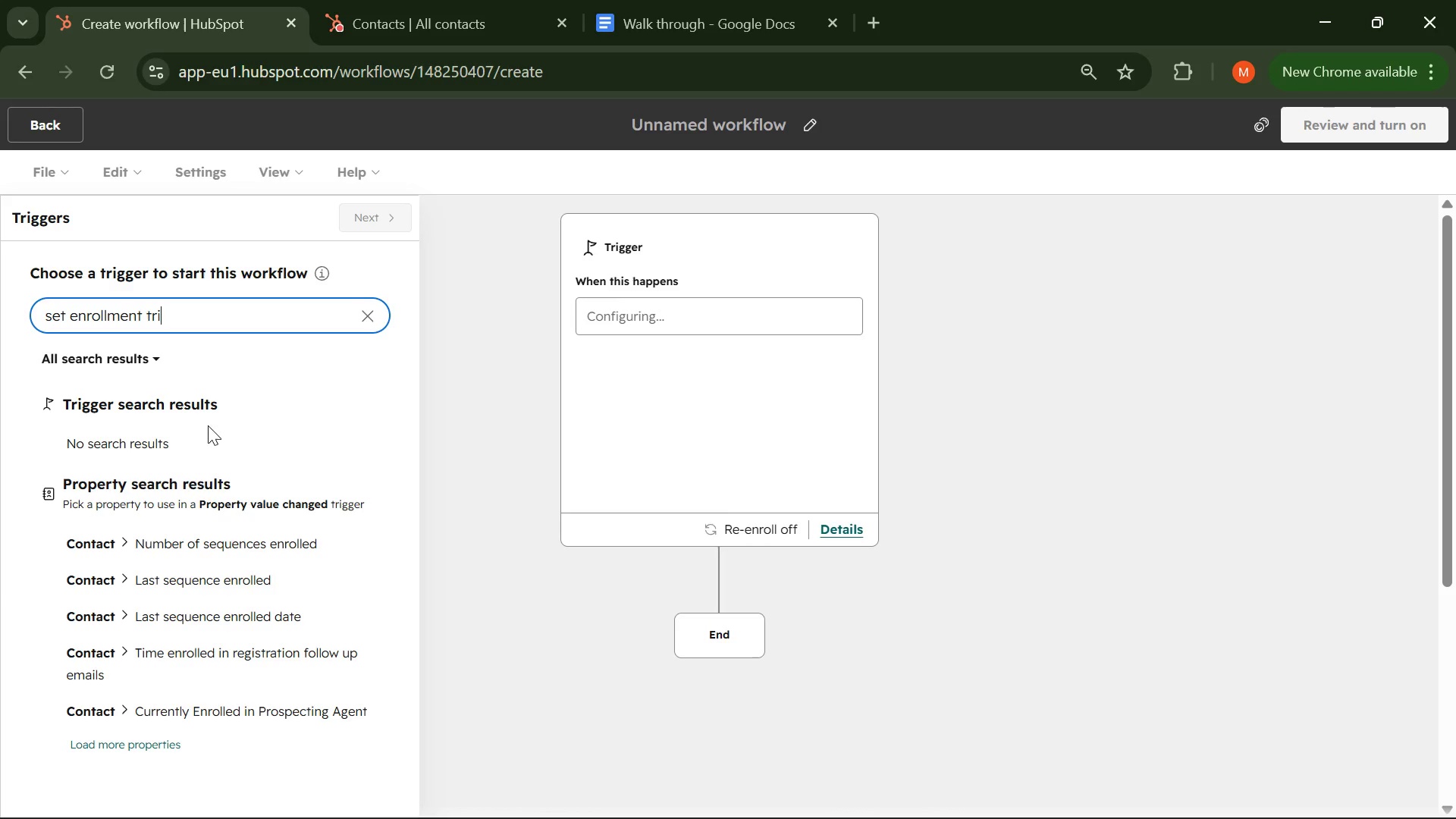 
wait(21.51)
 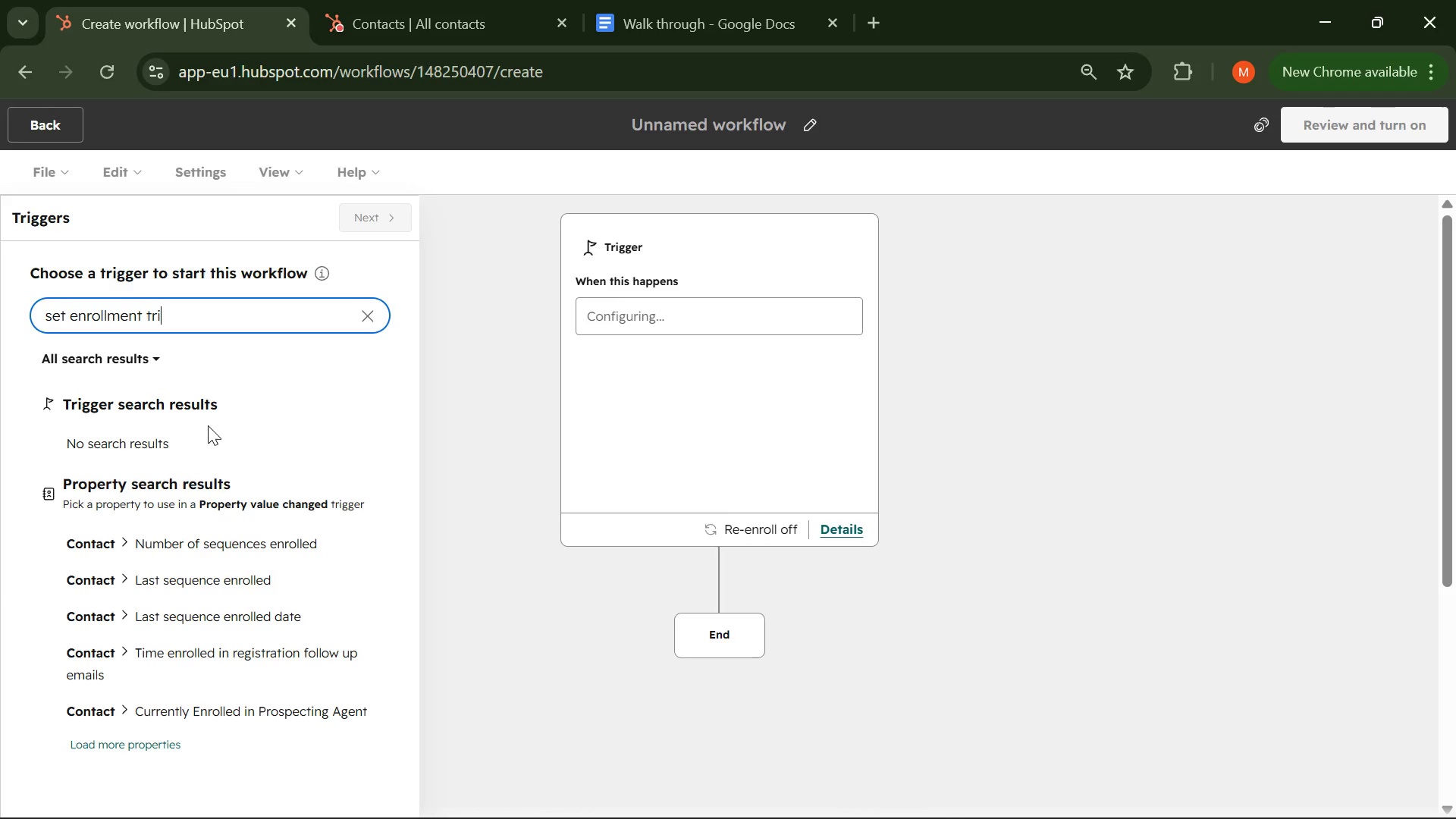 
scroll: coordinate [213, 640], scroll_direction: down, amount: 1.0
 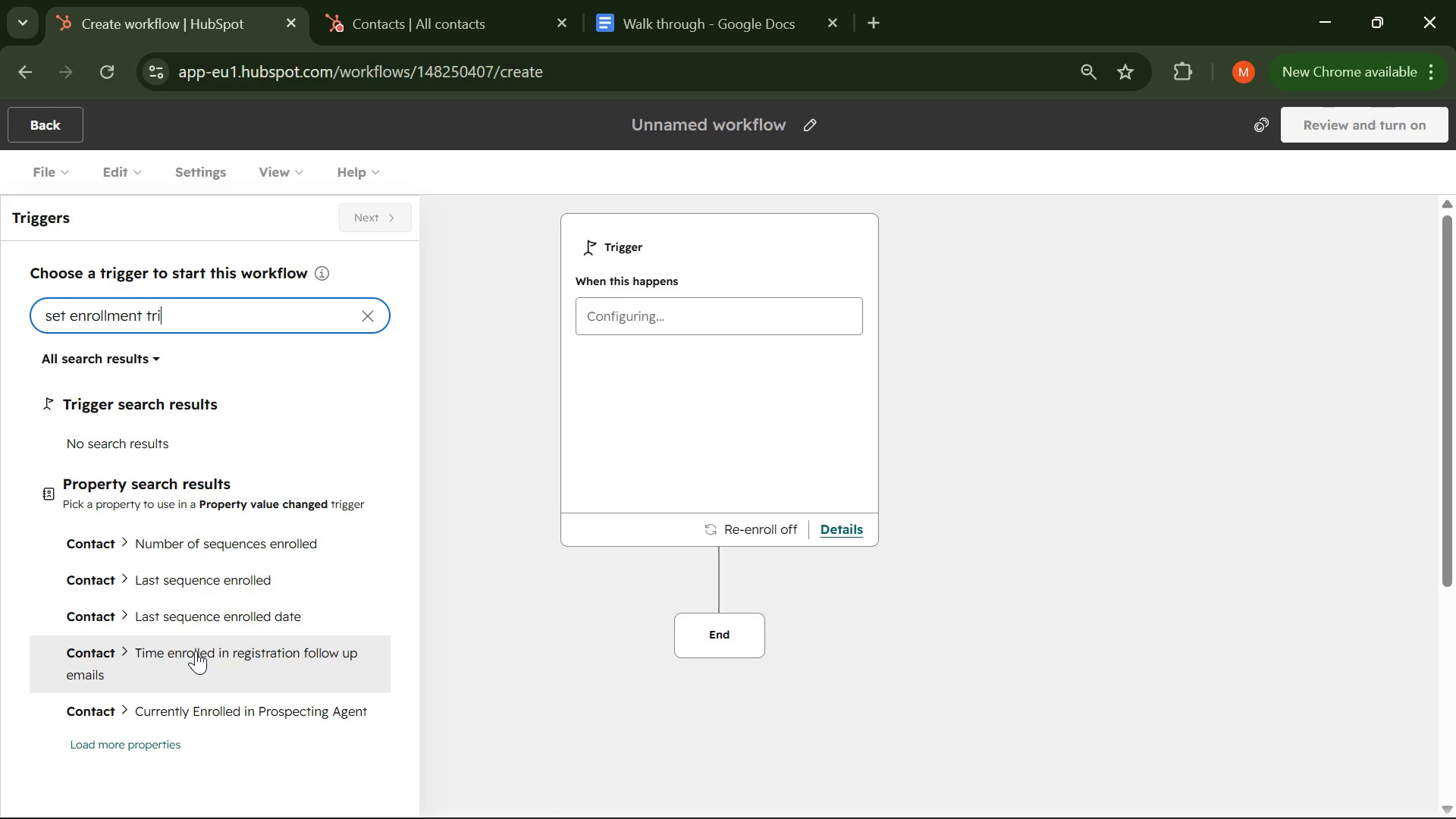 
scroll: coordinate [196, 651], scroll_direction: up, amount: 1.0
 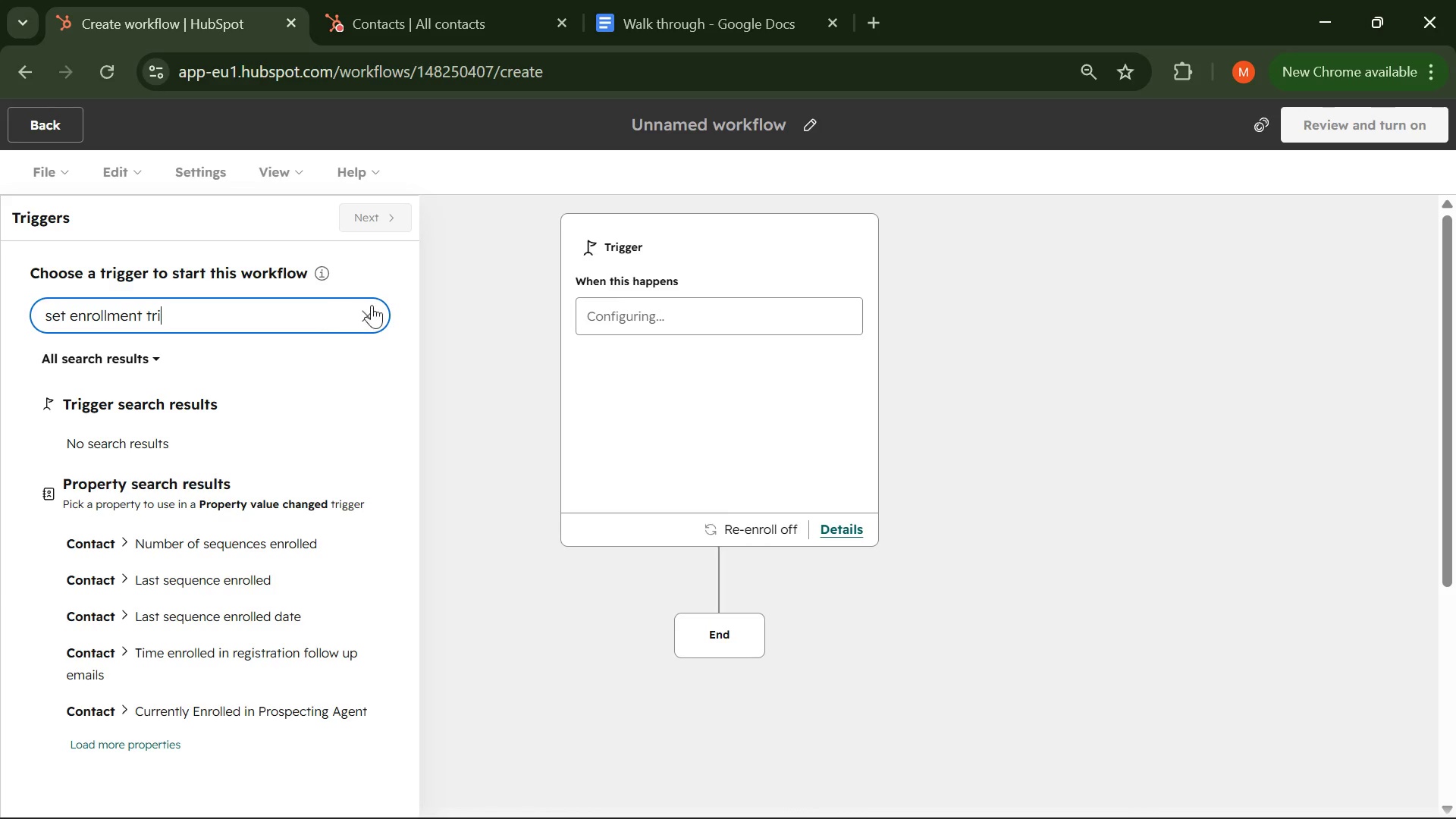 
left_click([373, 315])
 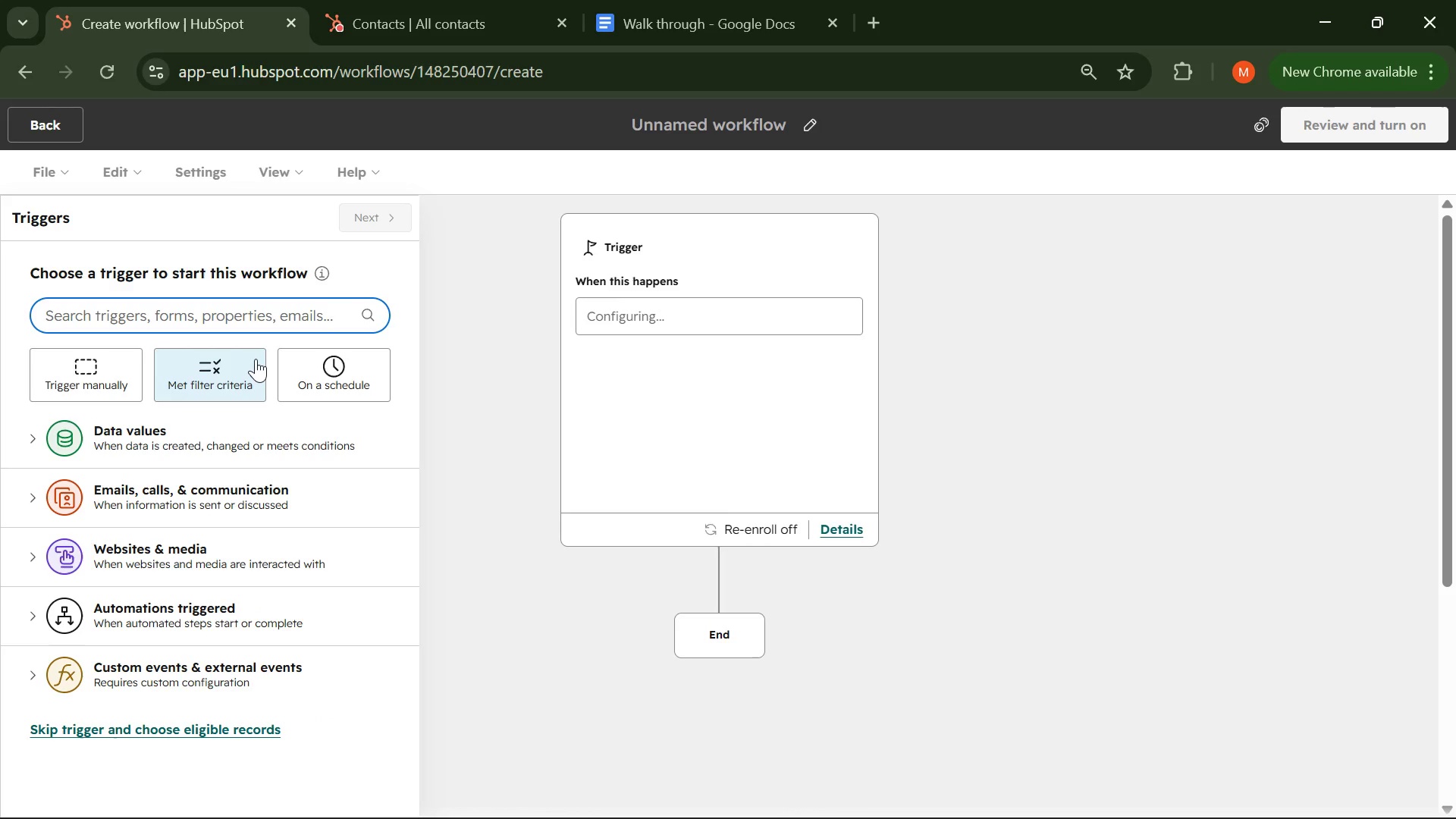 
wait(12.33)
 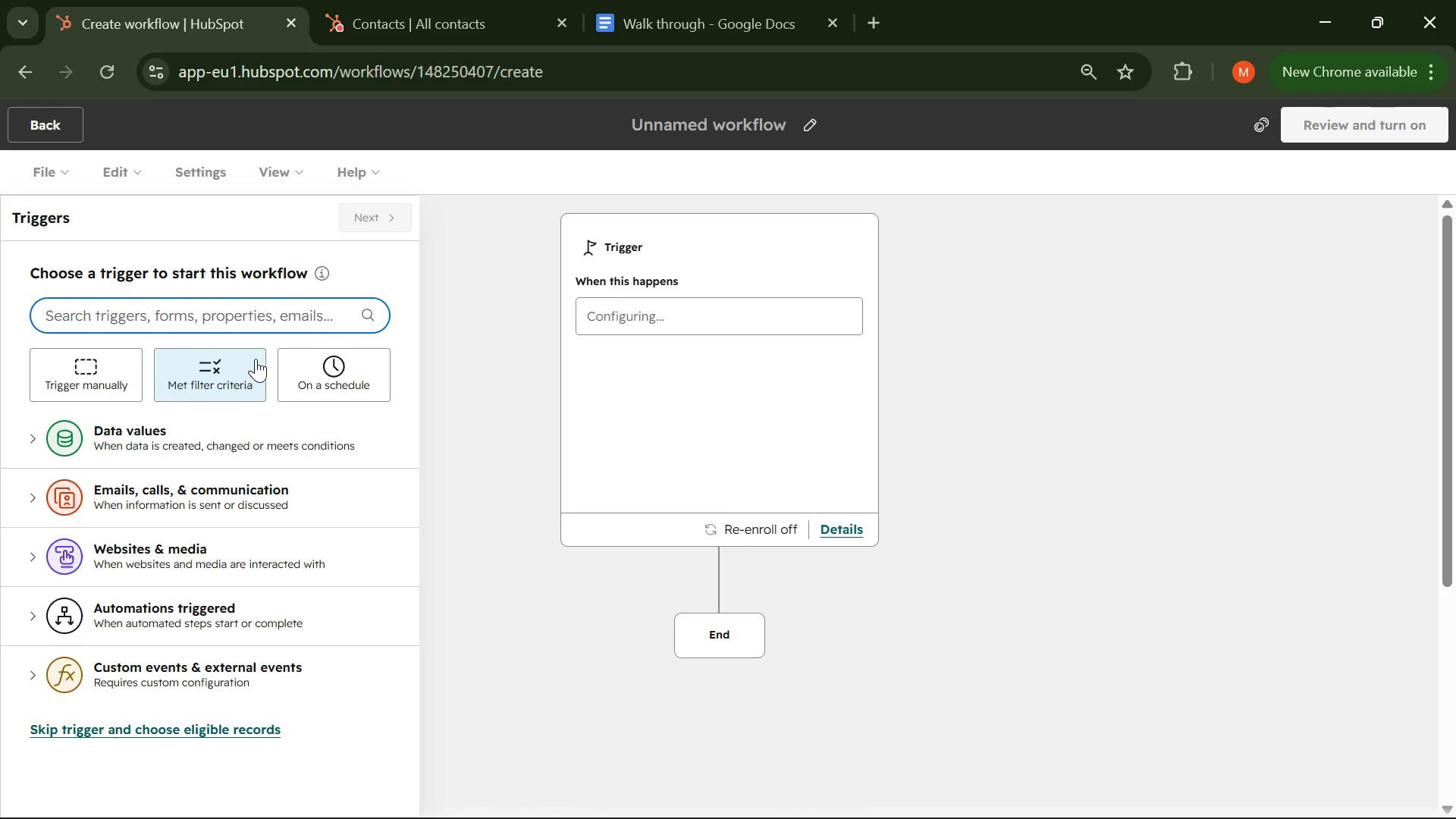 
type(list)
 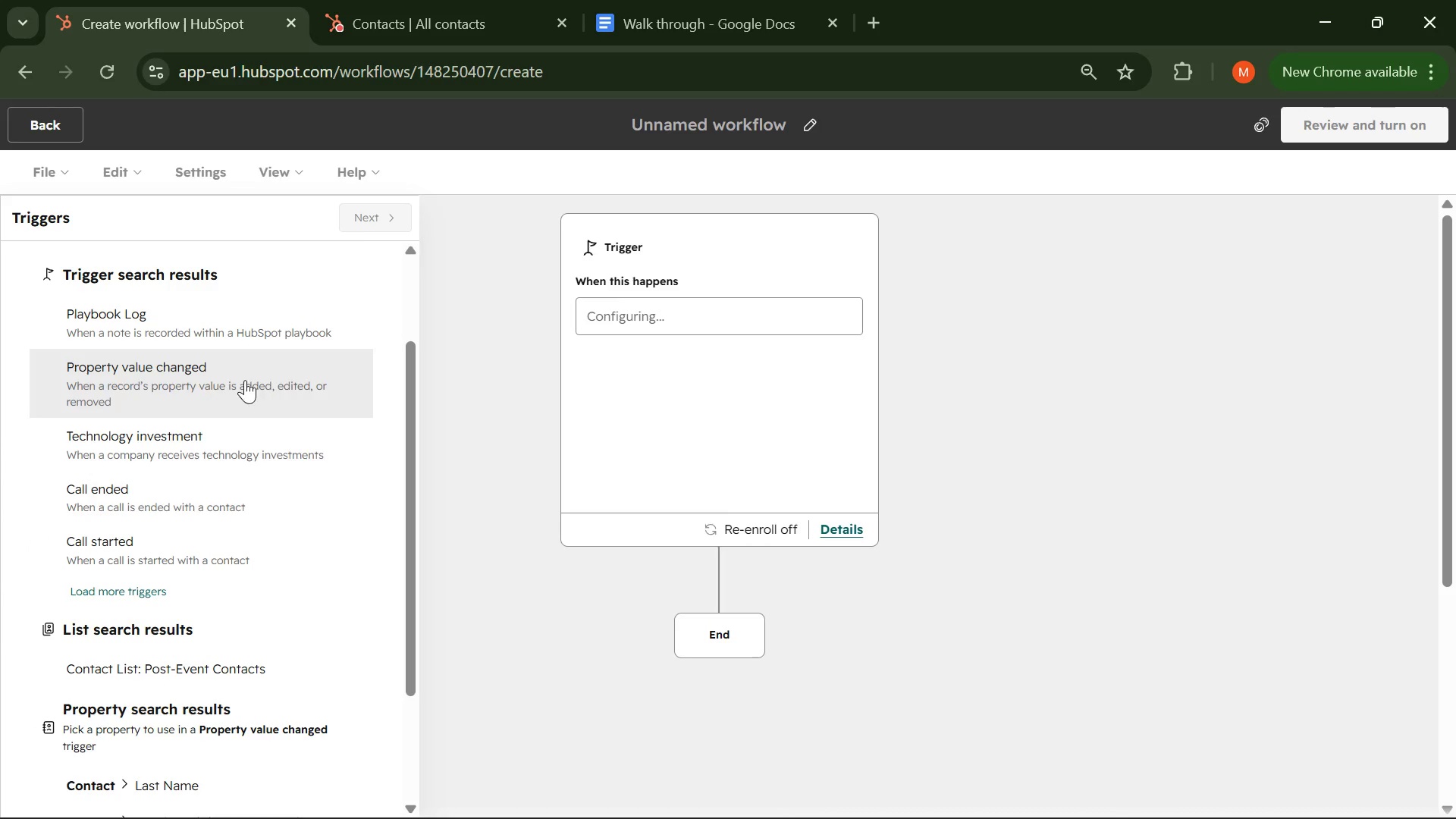 
mouse_move([125, 654])
 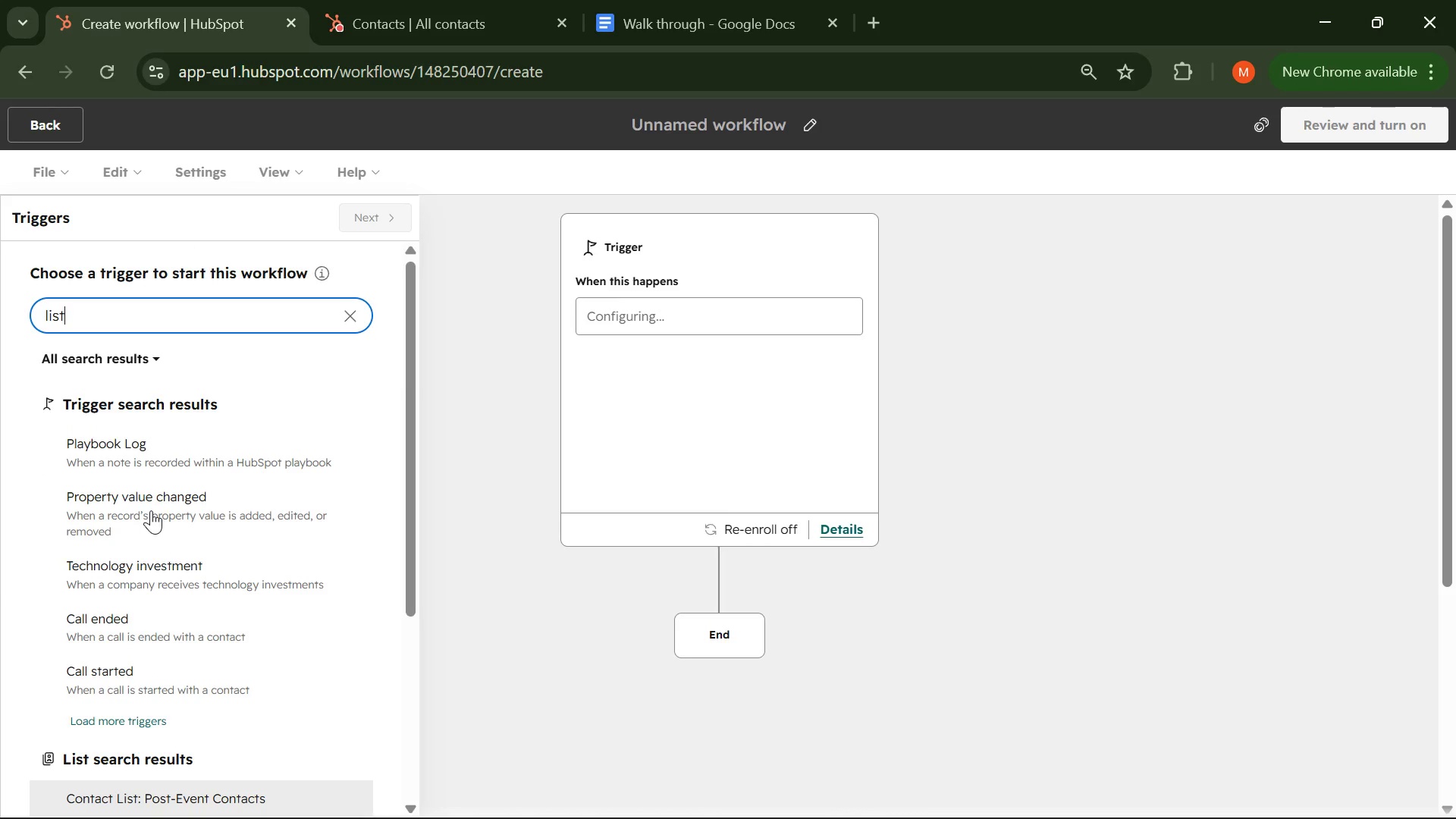 
type( menmbership )
 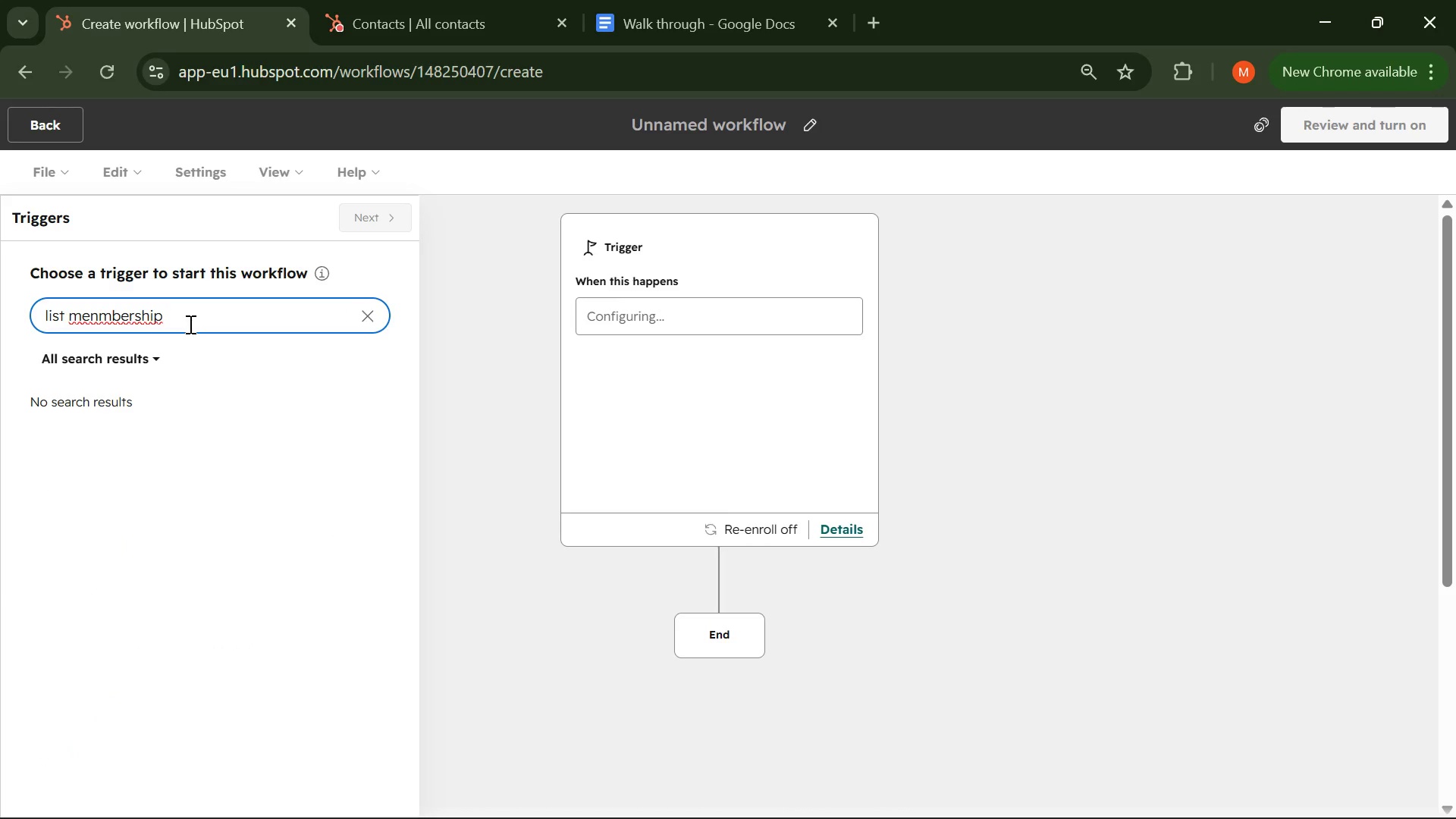 
key(Control+Backspace)
 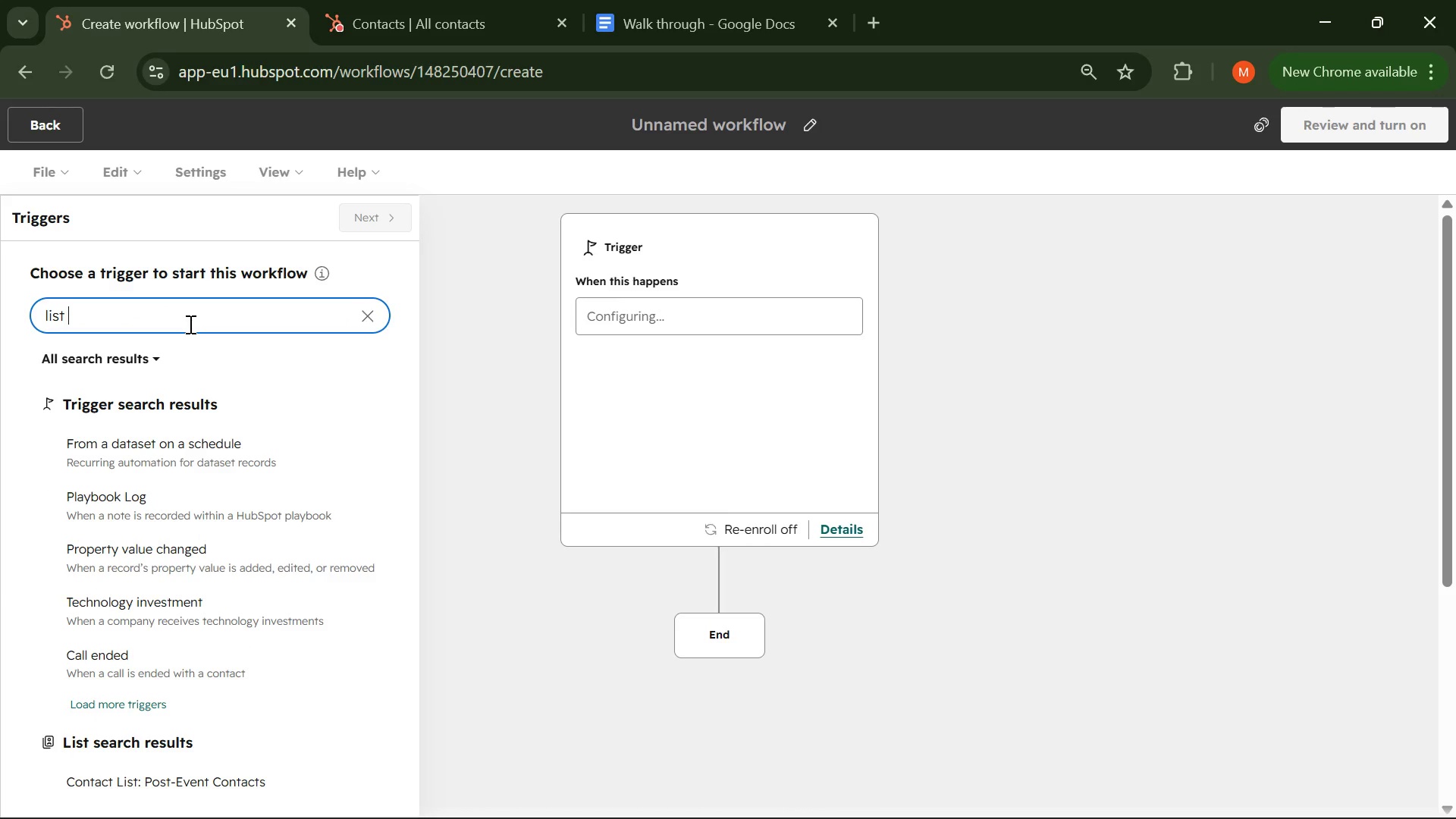 
key(Backspace)
key(Backspace)
key(Backspace)
key(Backspace)
key(Backspace)
type(Set )
 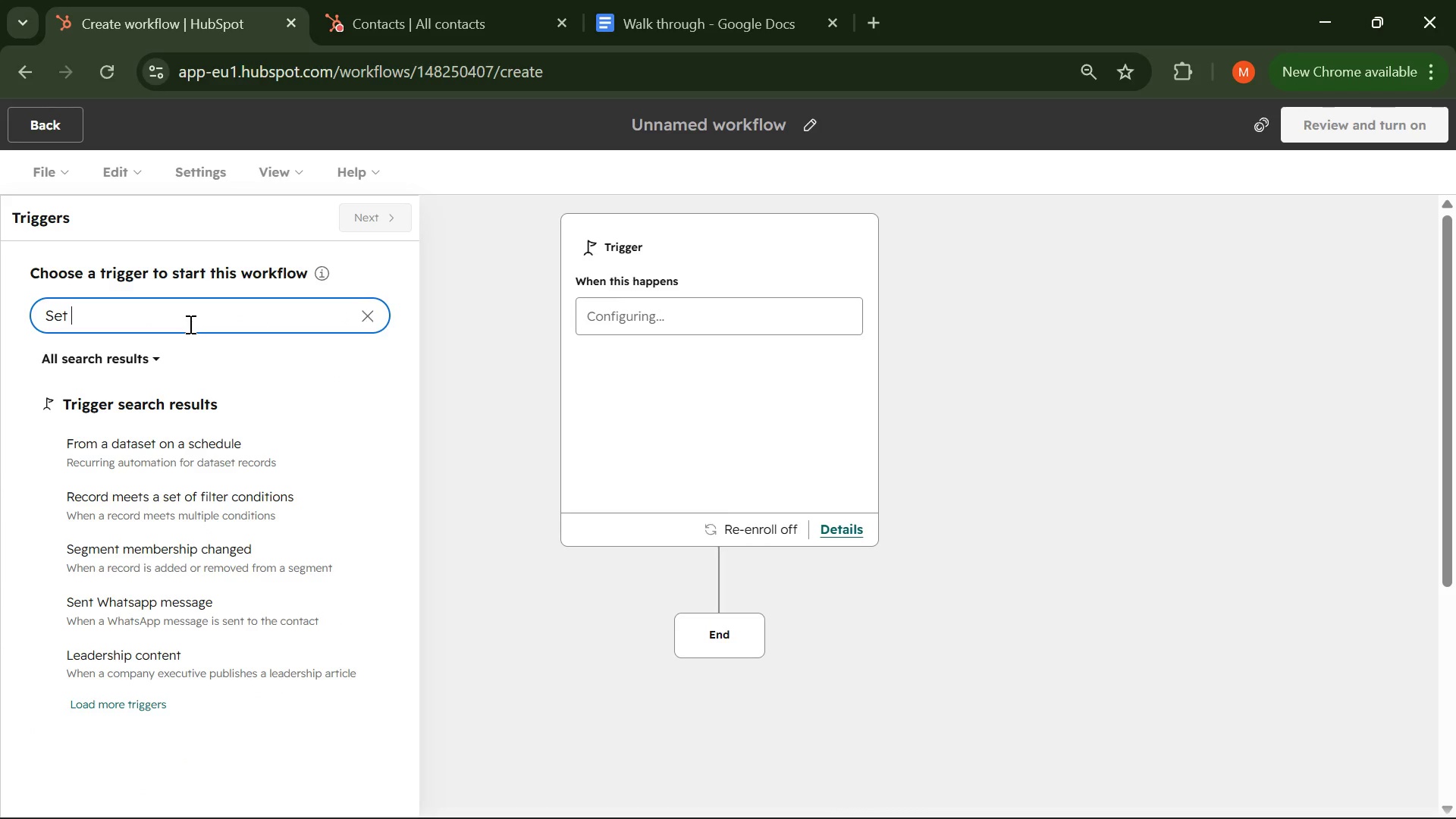 
wait(5.62)
 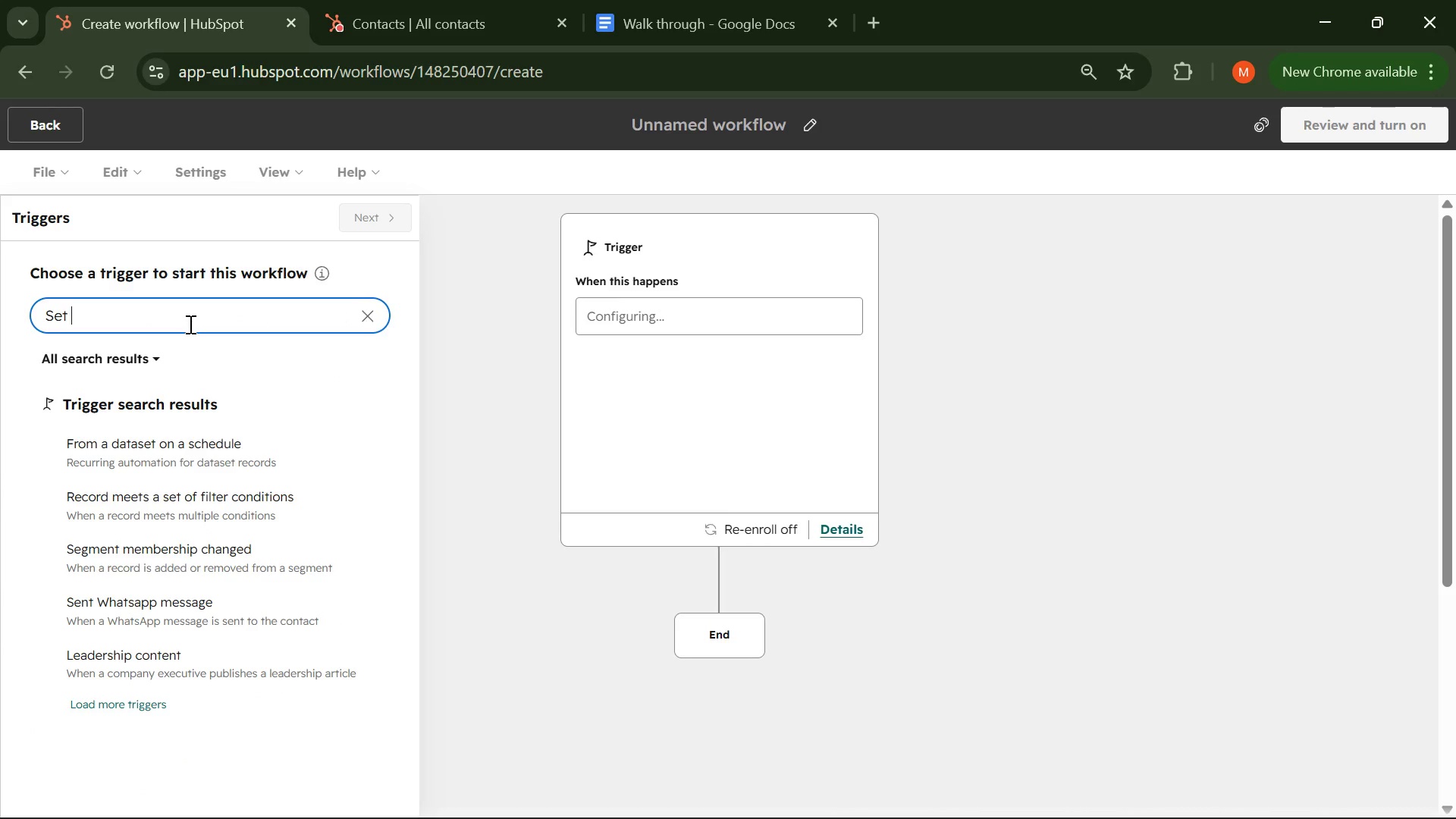 
key(Backspace)
 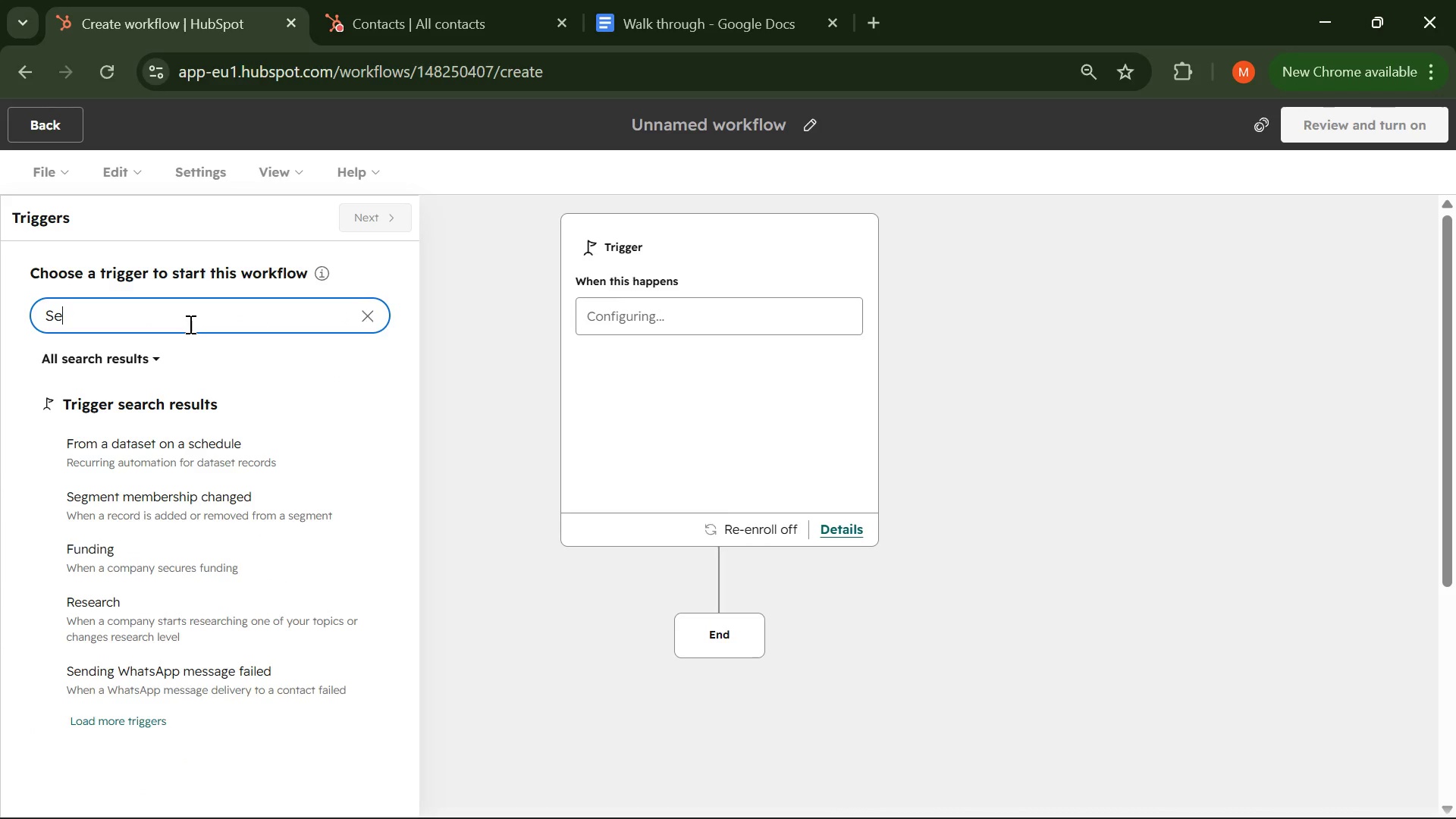 
key(Backspace)
 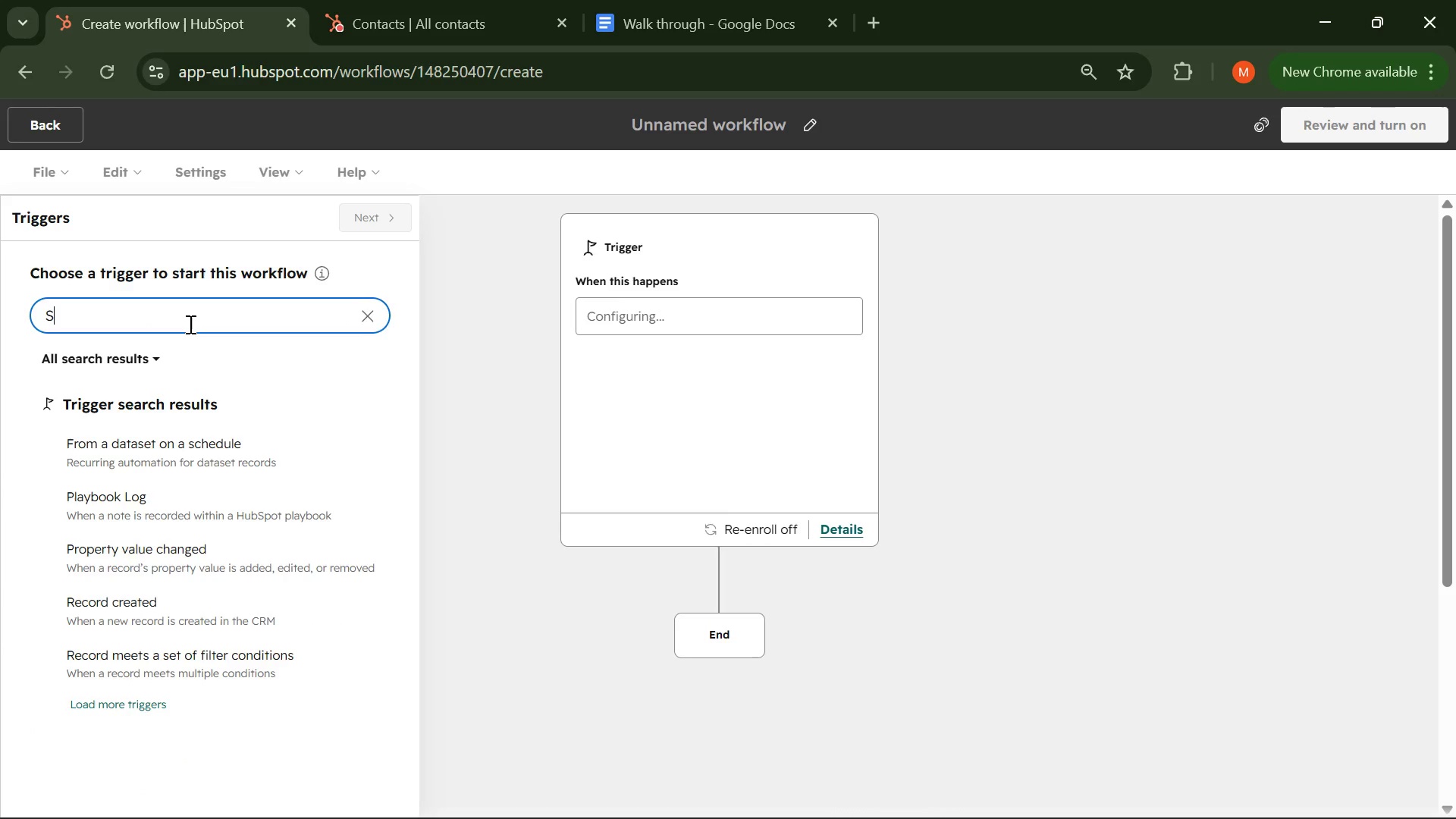 
key(Backspace)
 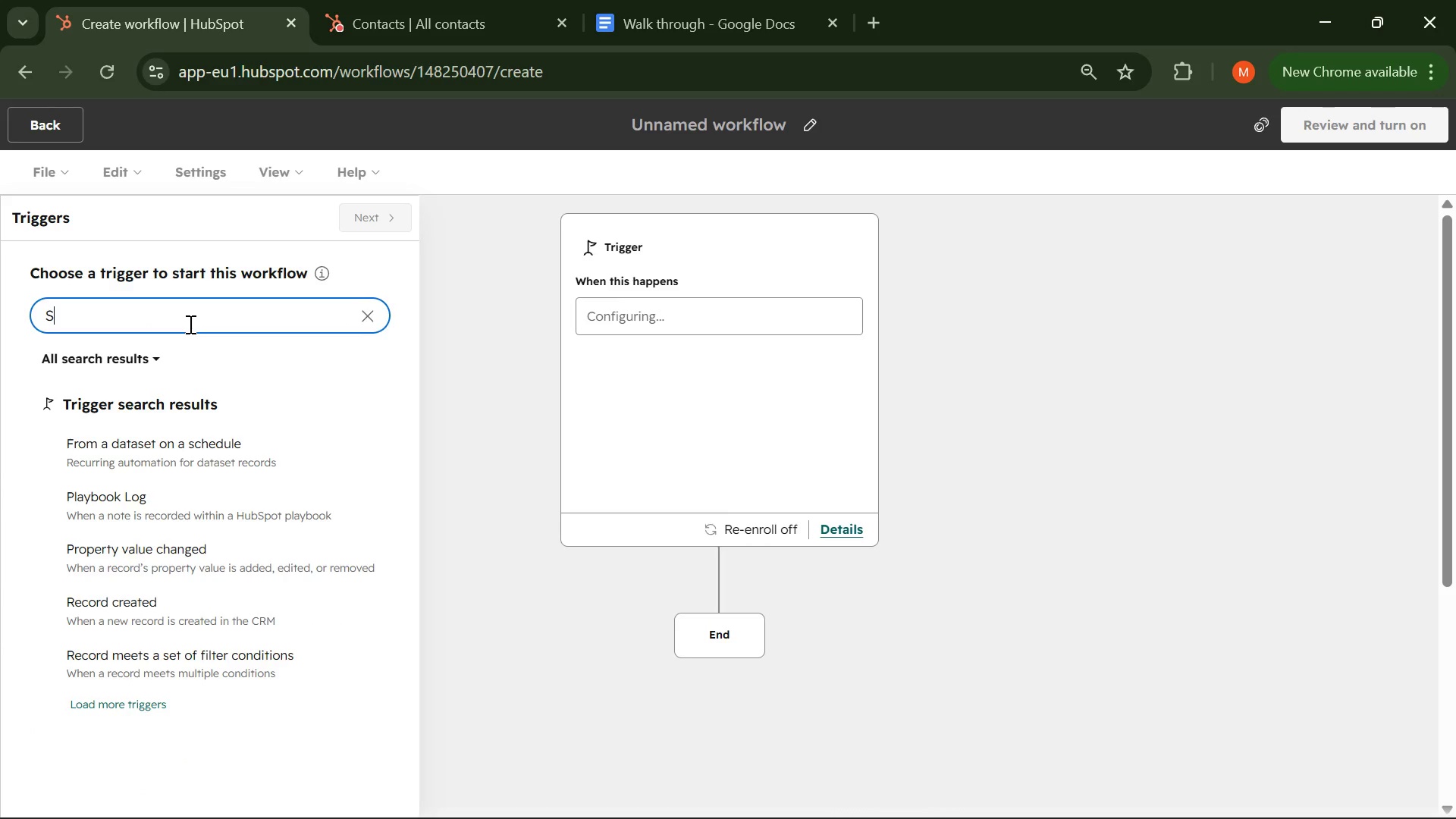 
key(Backspace)
 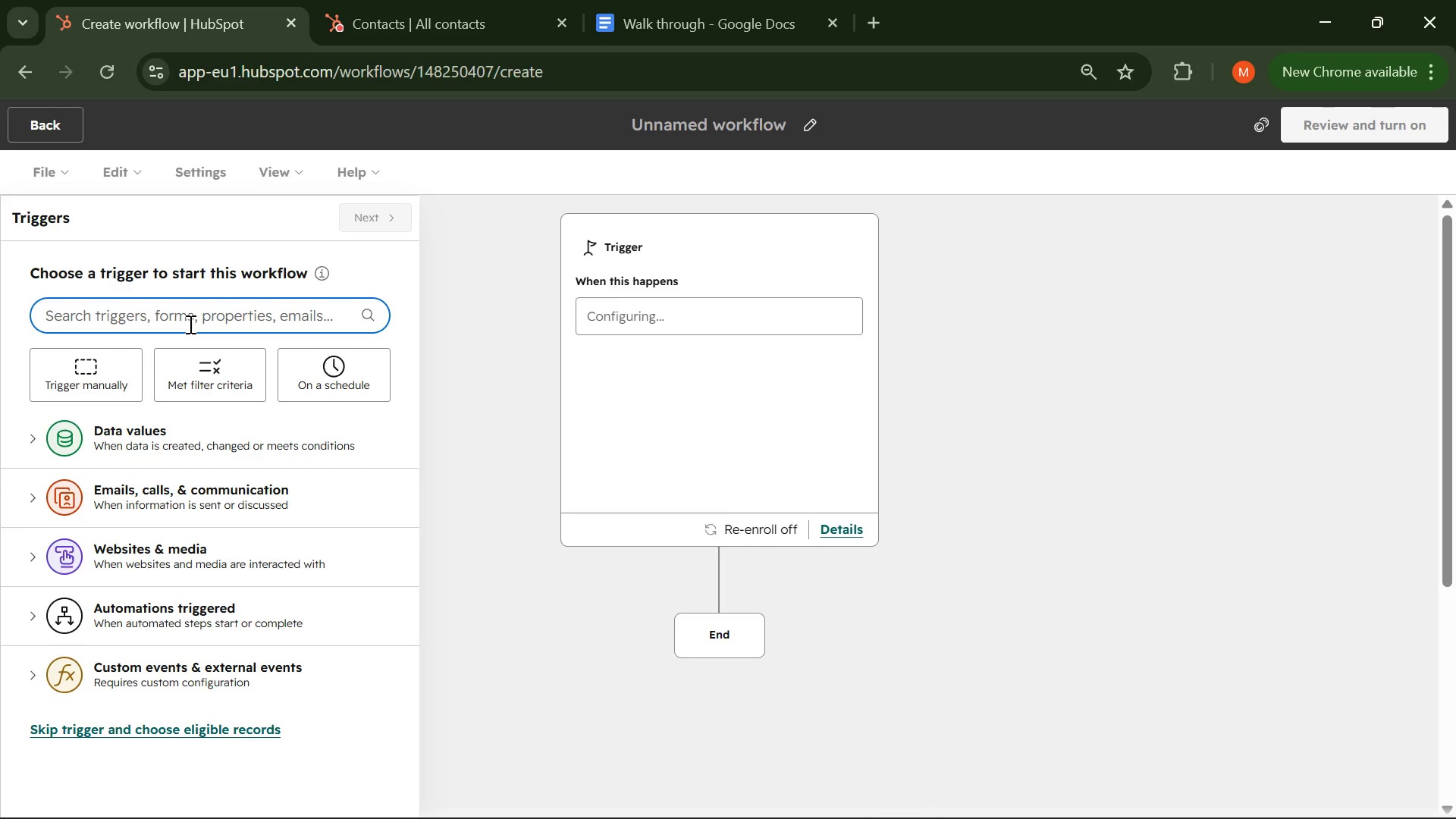 
key(Backspace)
 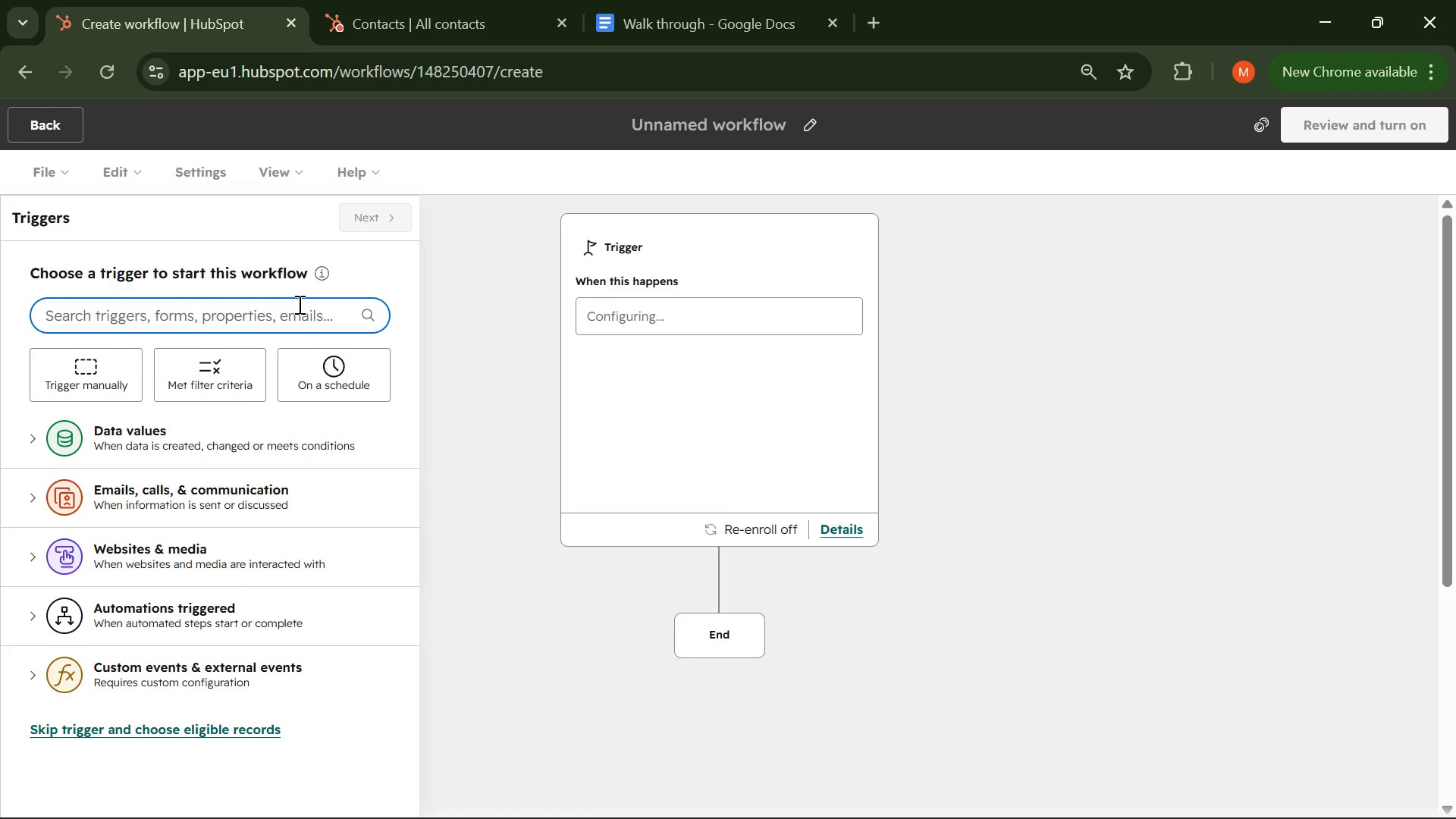 
wait(23.94)
 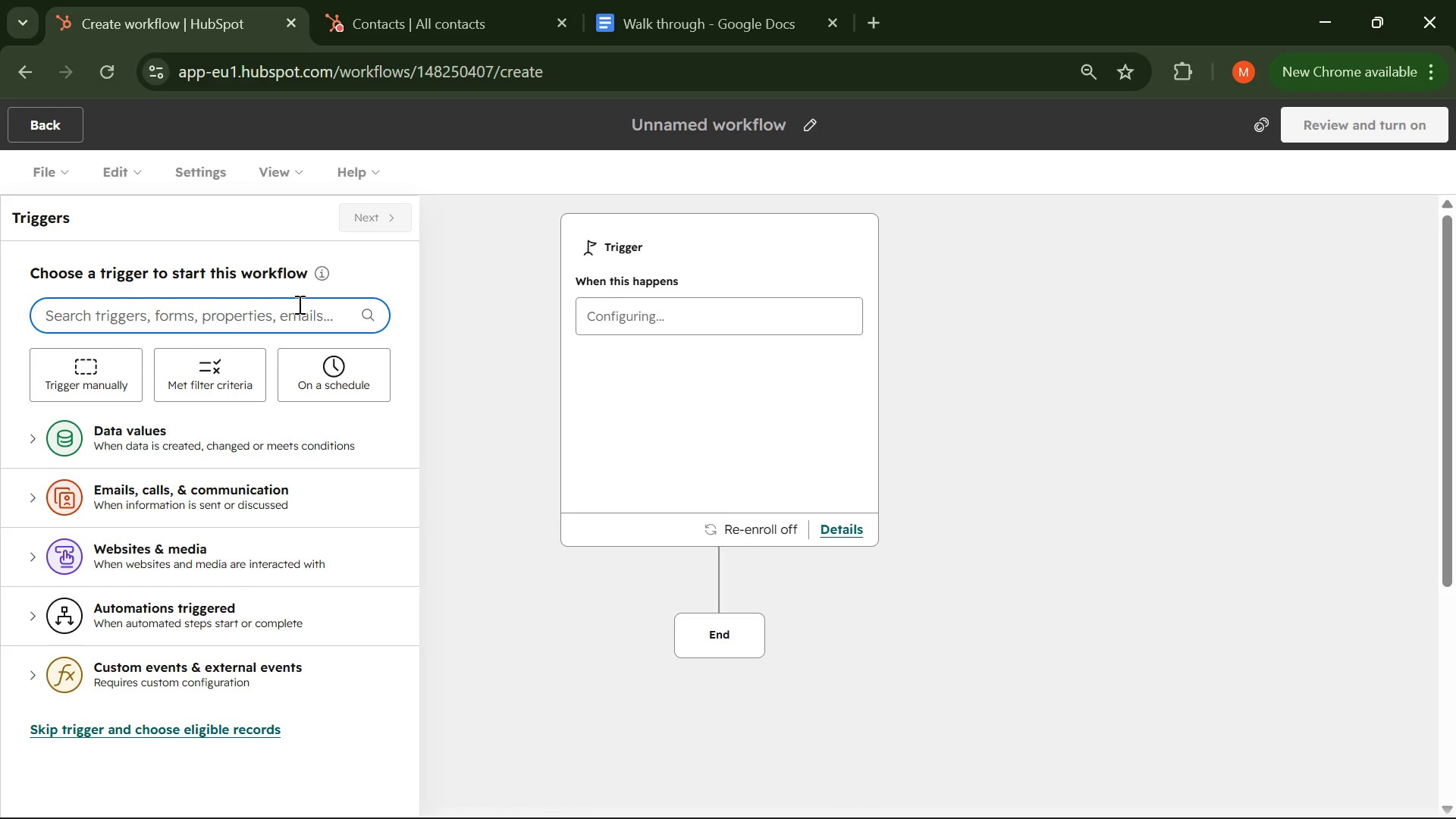 
scroll: coordinate [905, 259], scroll_direction: none, amount: 0.0
 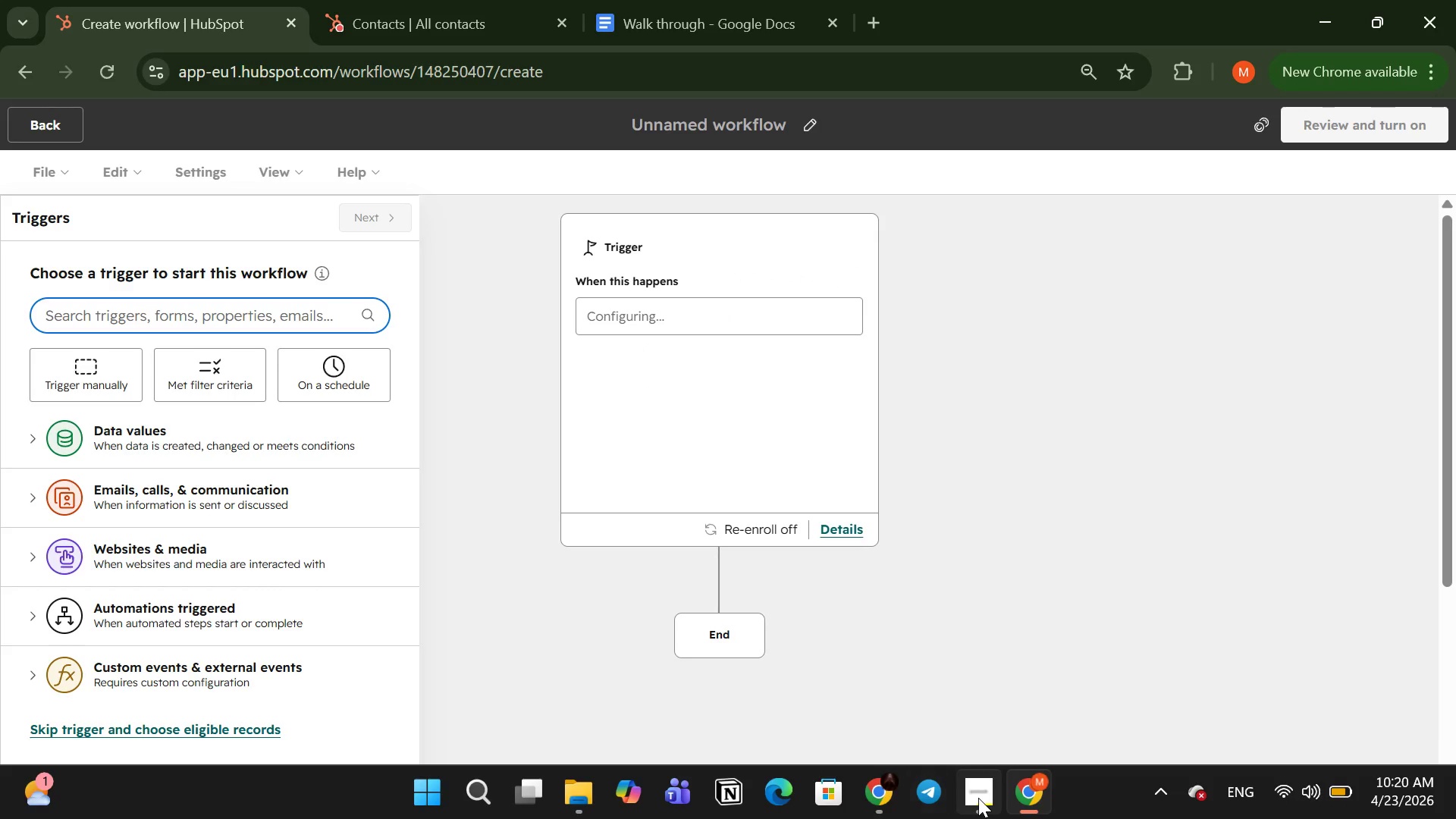 
left_click([979, 797])